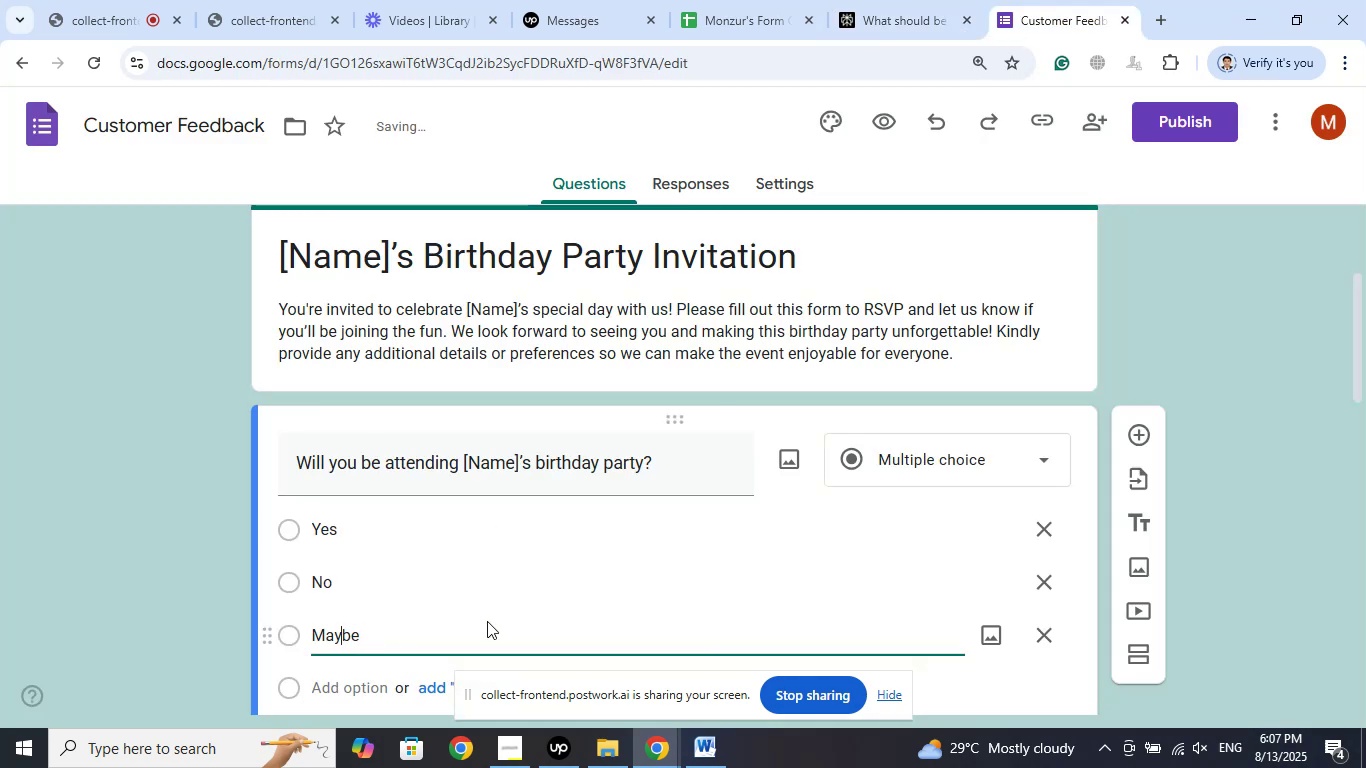 
left_click([487, 621])
 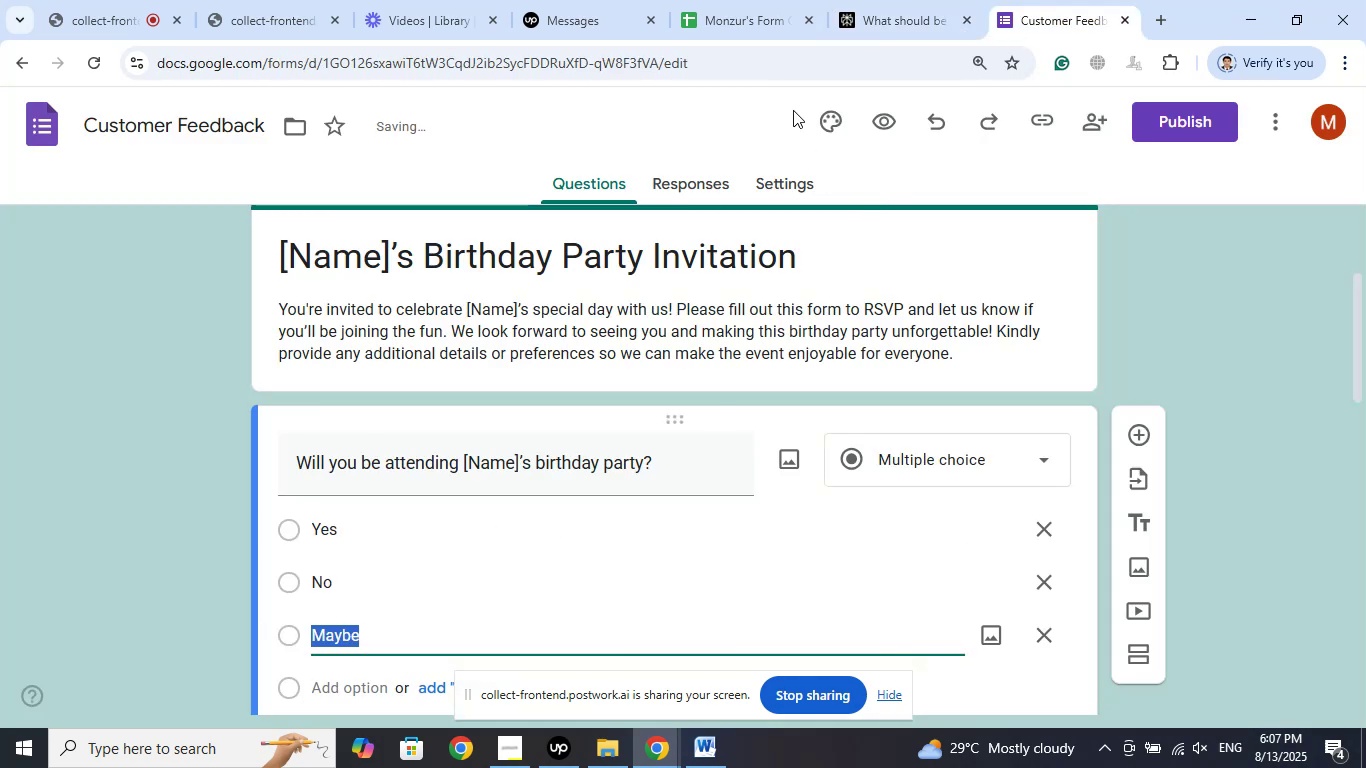 
left_click([894, 0])
 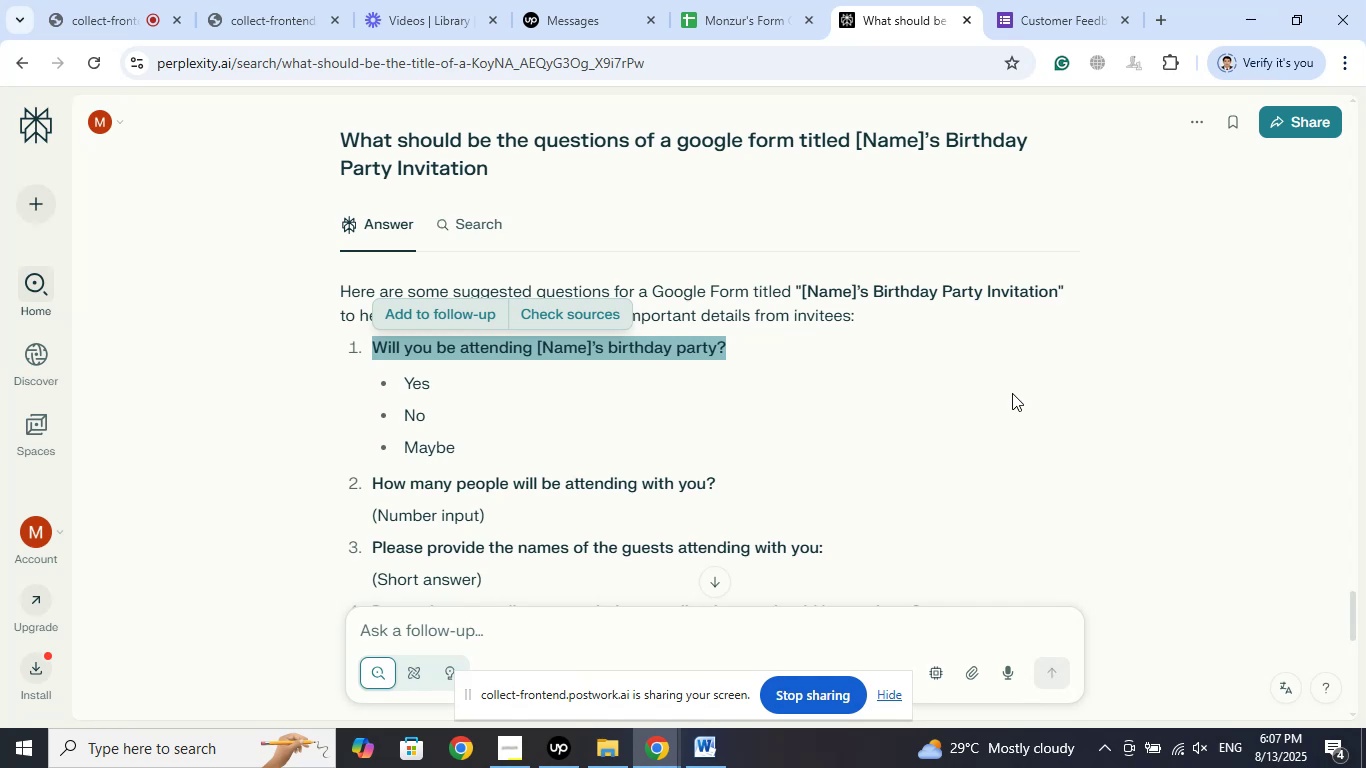 
scroll: coordinate [1012, 393], scroll_direction: down, amount: 2.0
 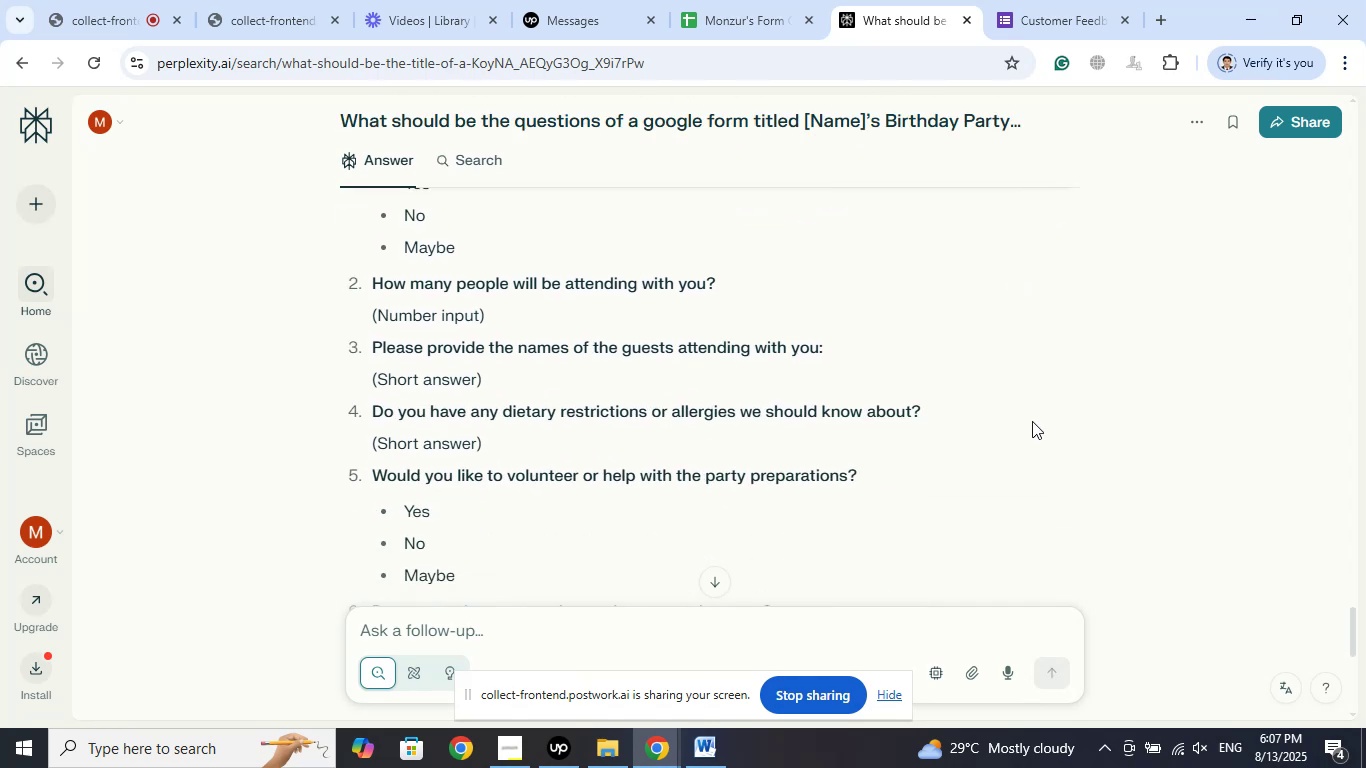 
wait(8.34)
 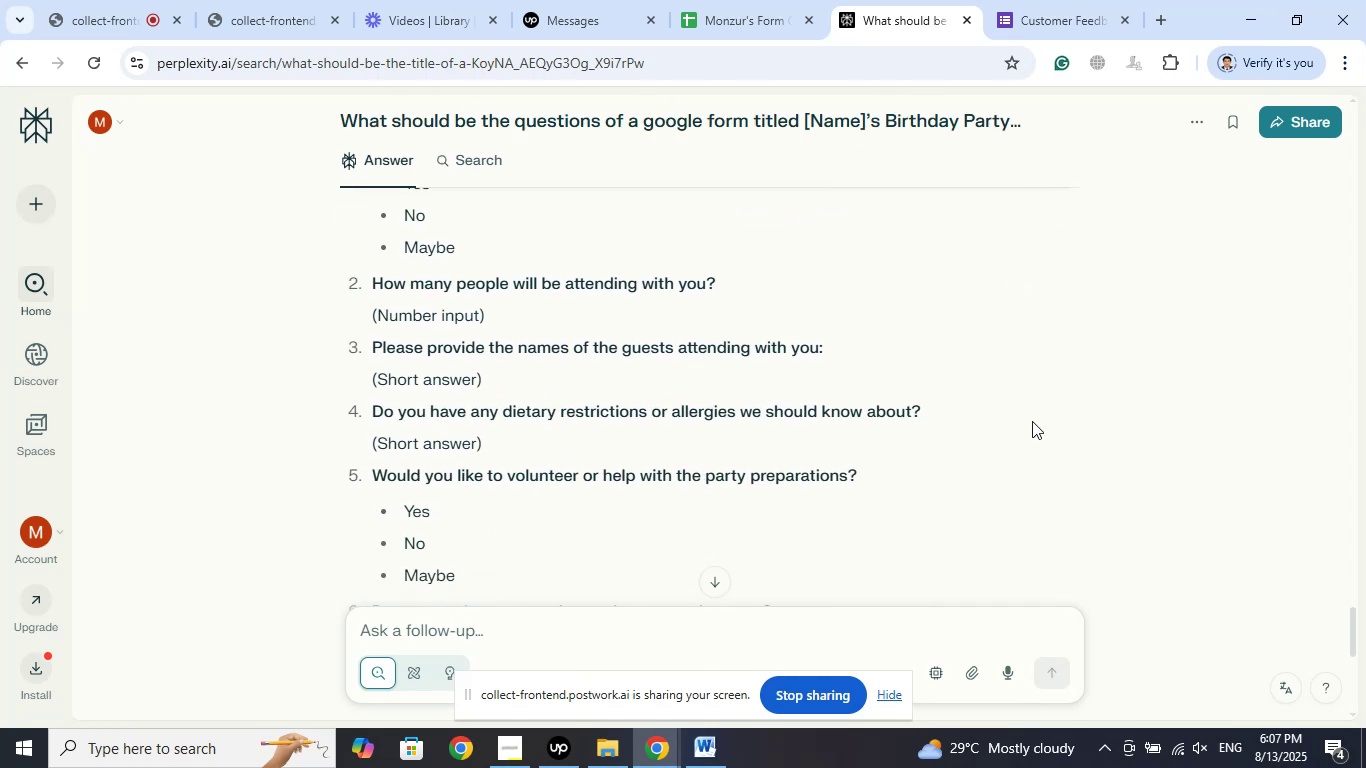 
right_click([464, 288])
 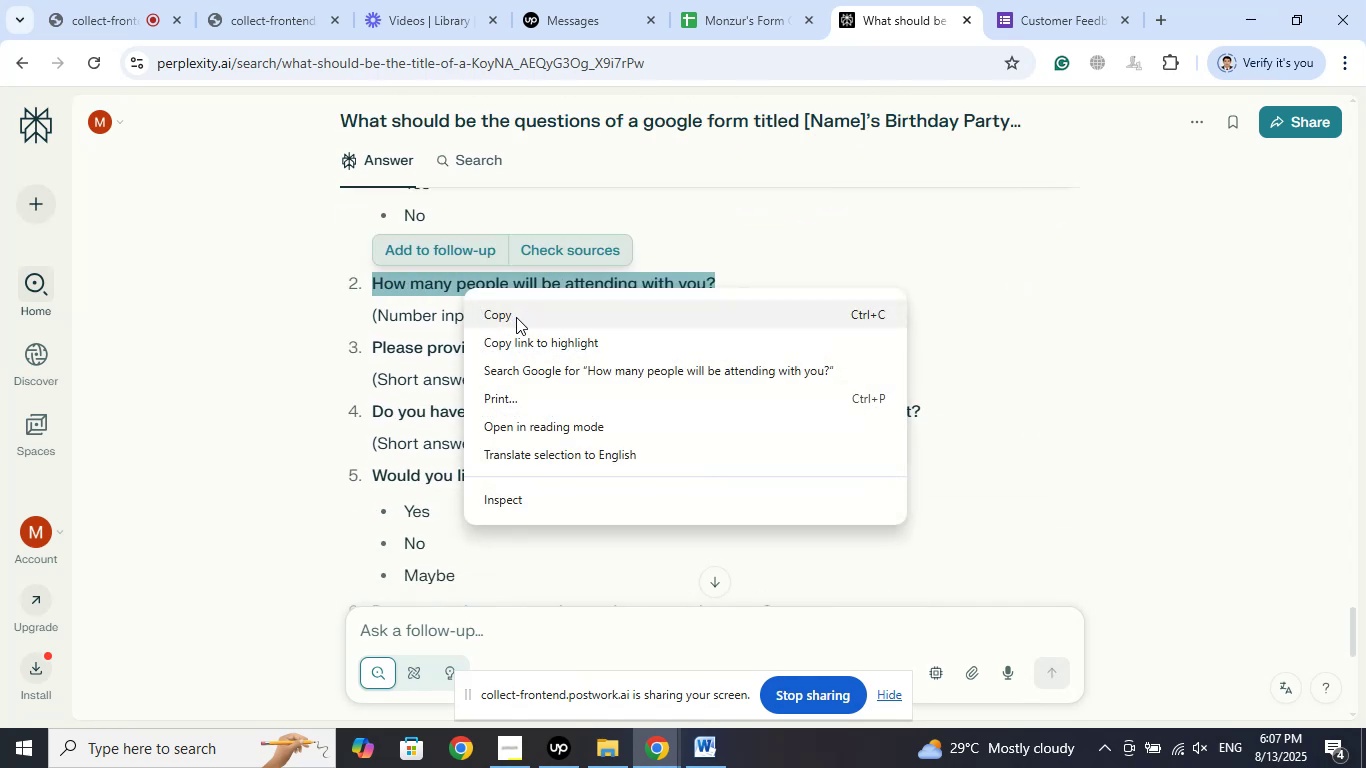 
left_click([516, 317])
 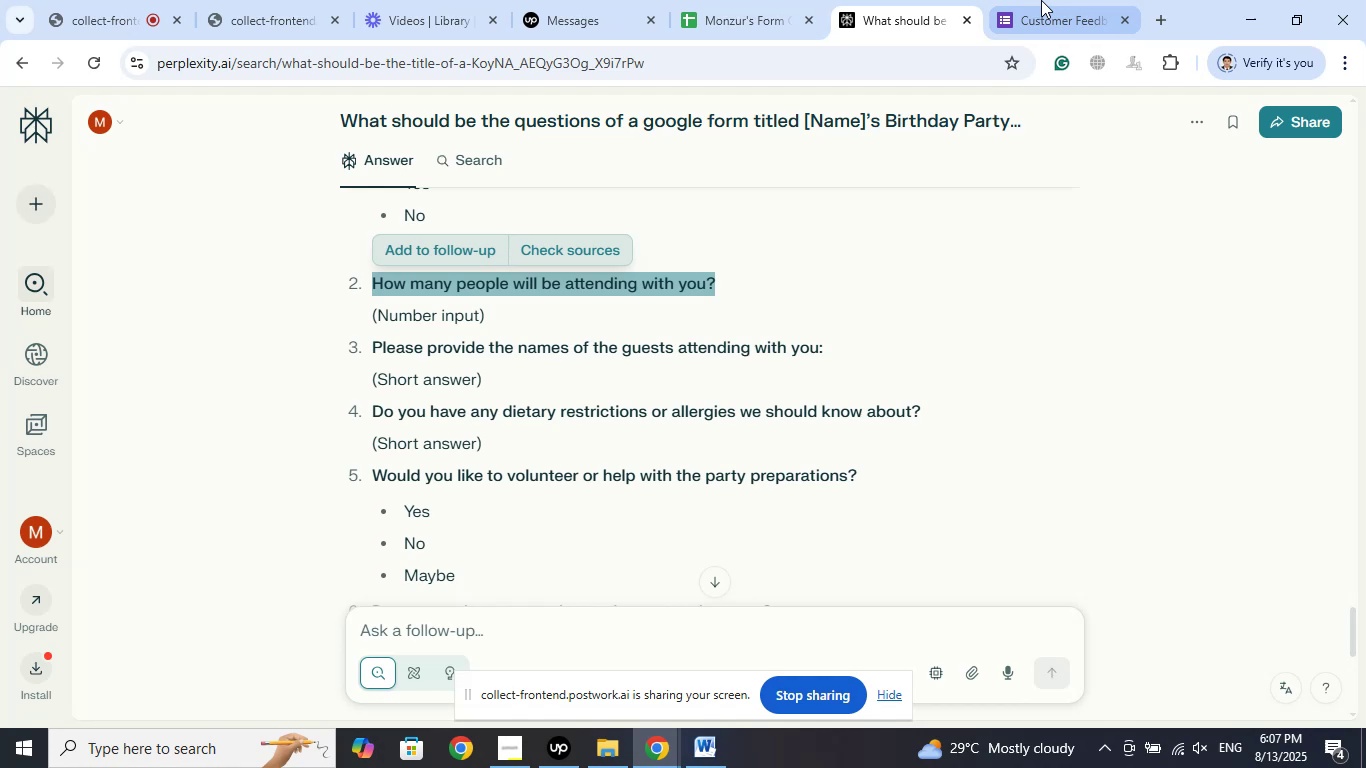 
left_click([1041, 0])
 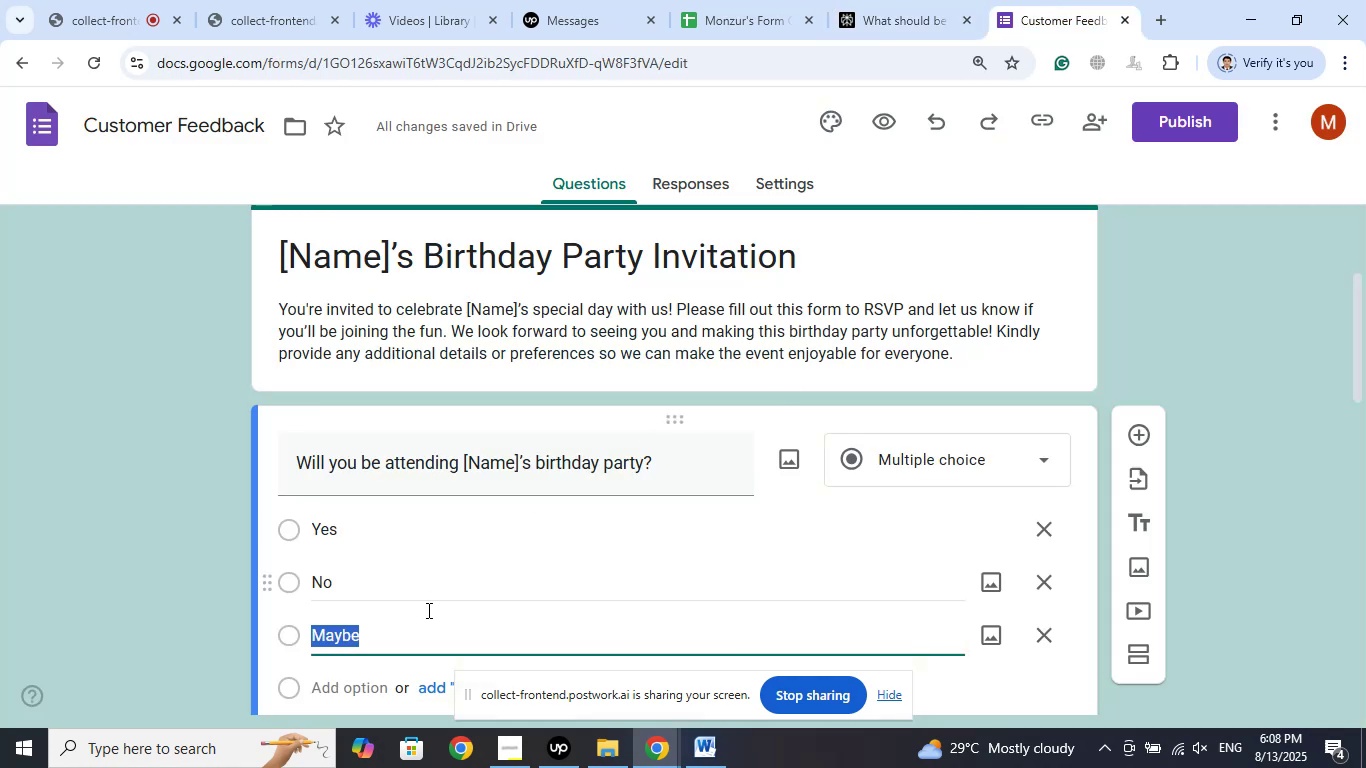 
scroll: coordinate [446, 502], scroll_direction: down, amount: 2.0
 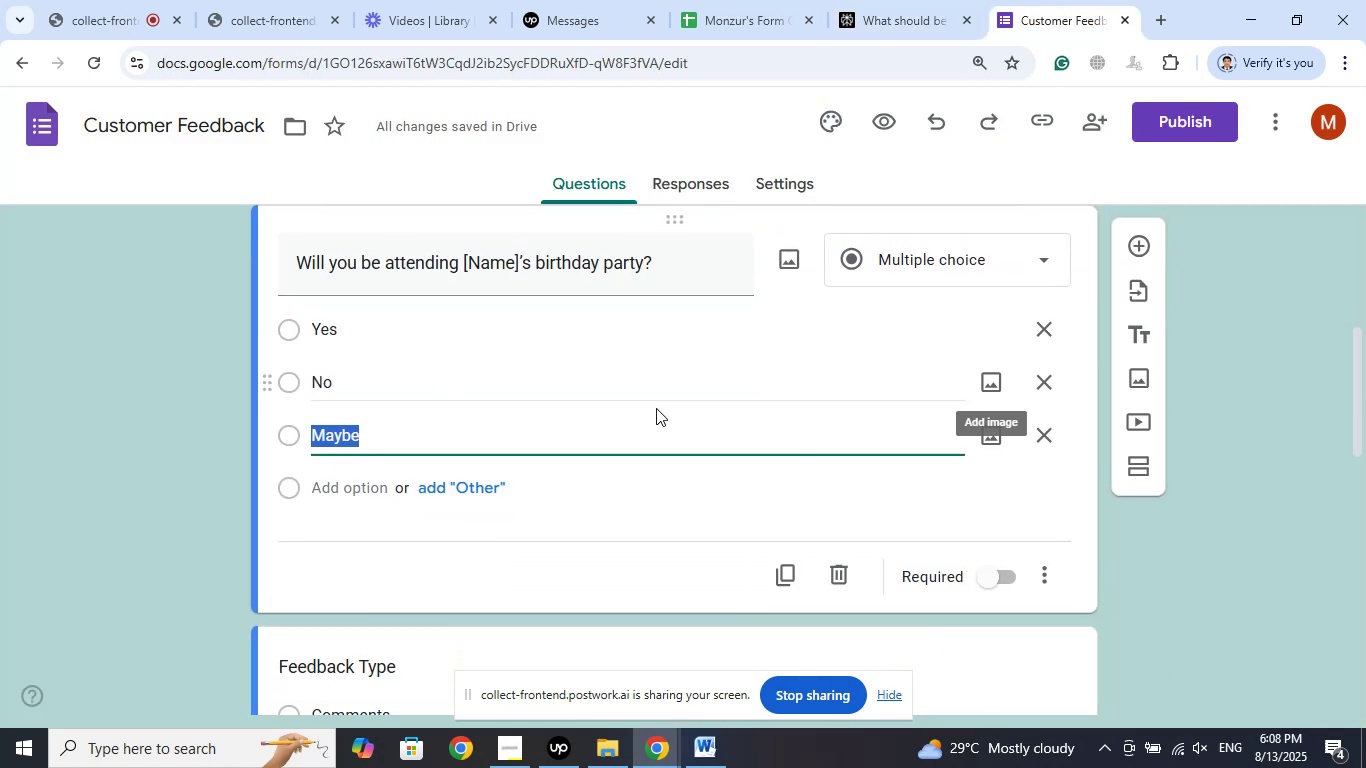 
left_click([562, 445])
 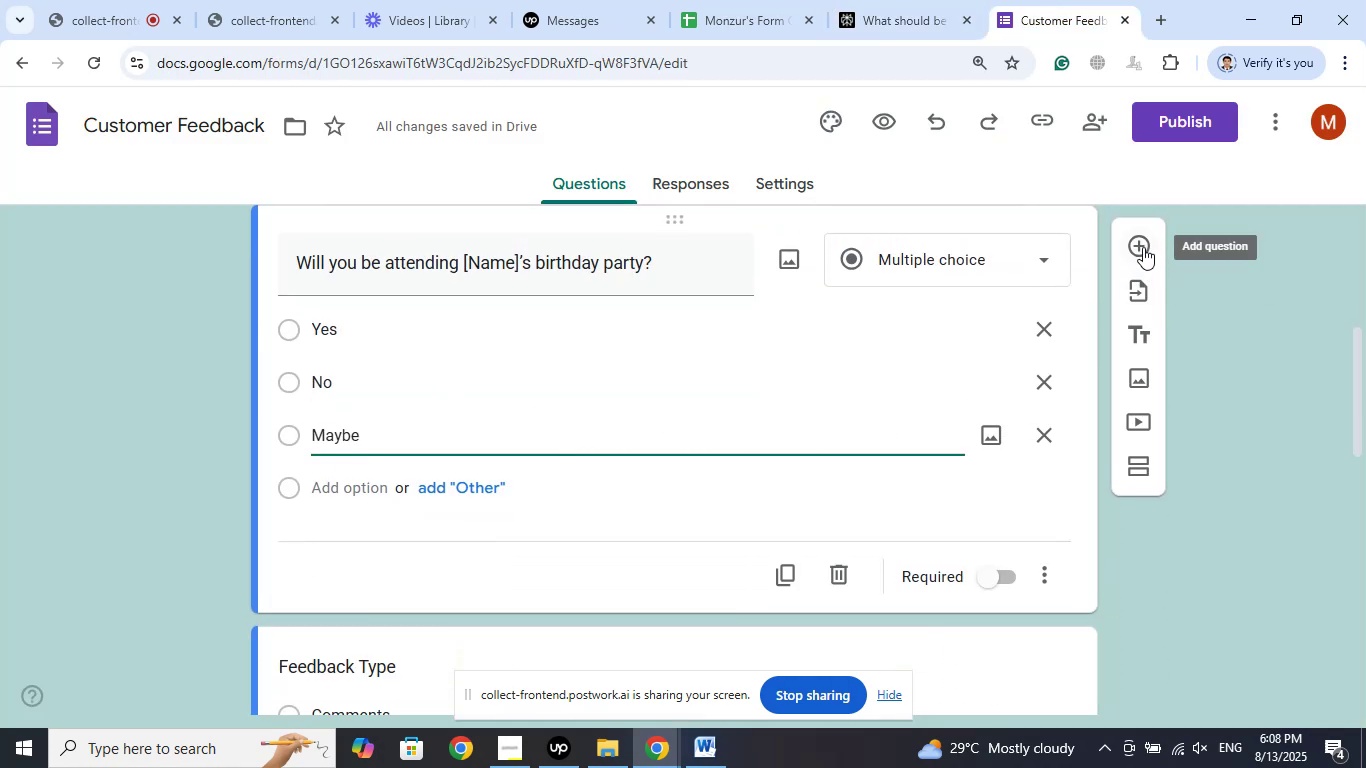 
left_click([1143, 247])
 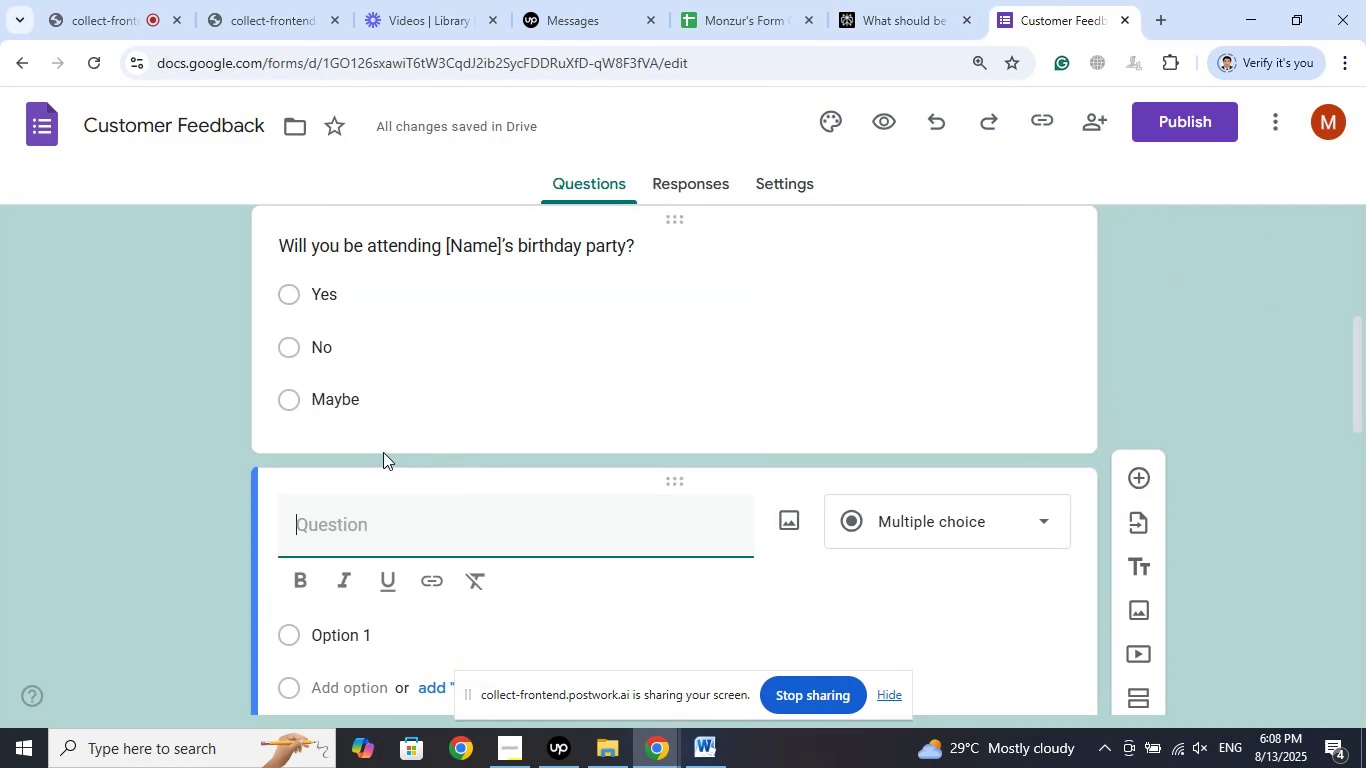 
right_click([313, 531])
 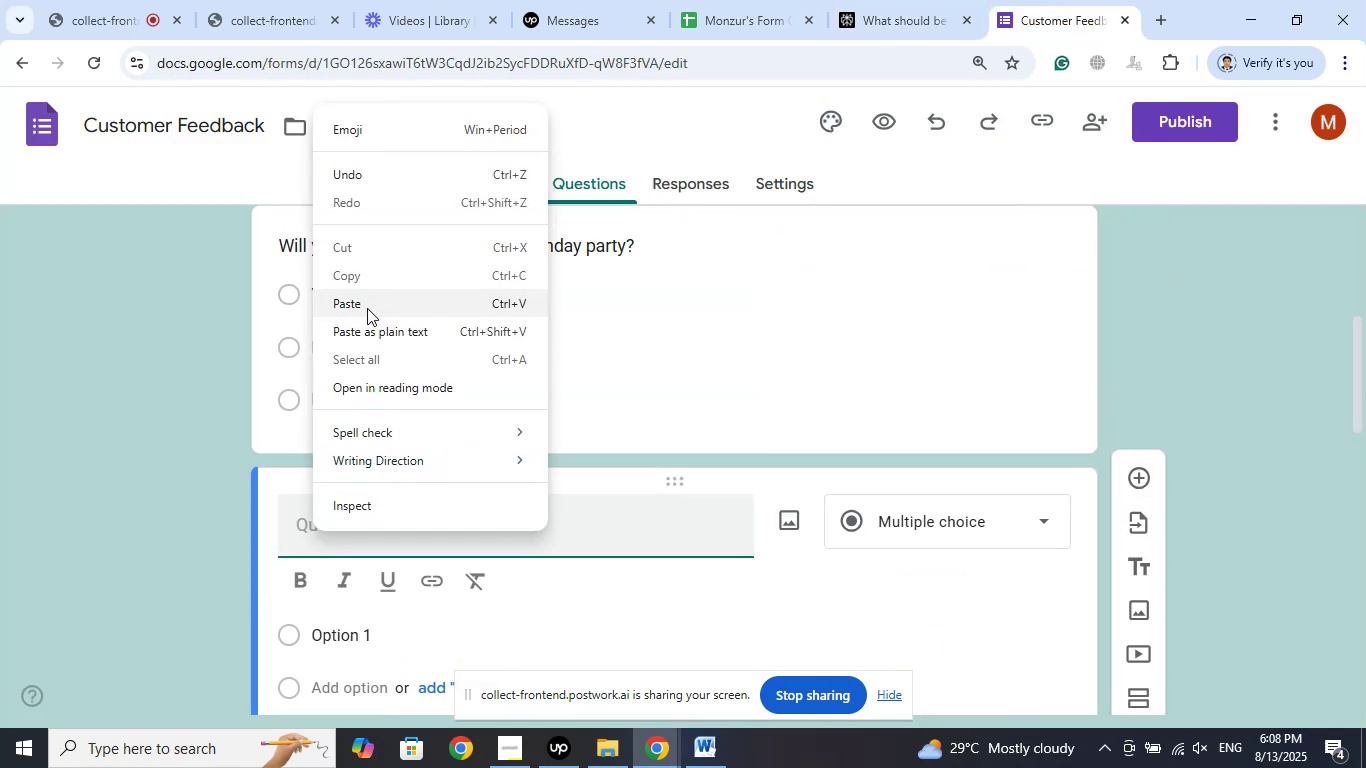 
left_click([366, 307])
 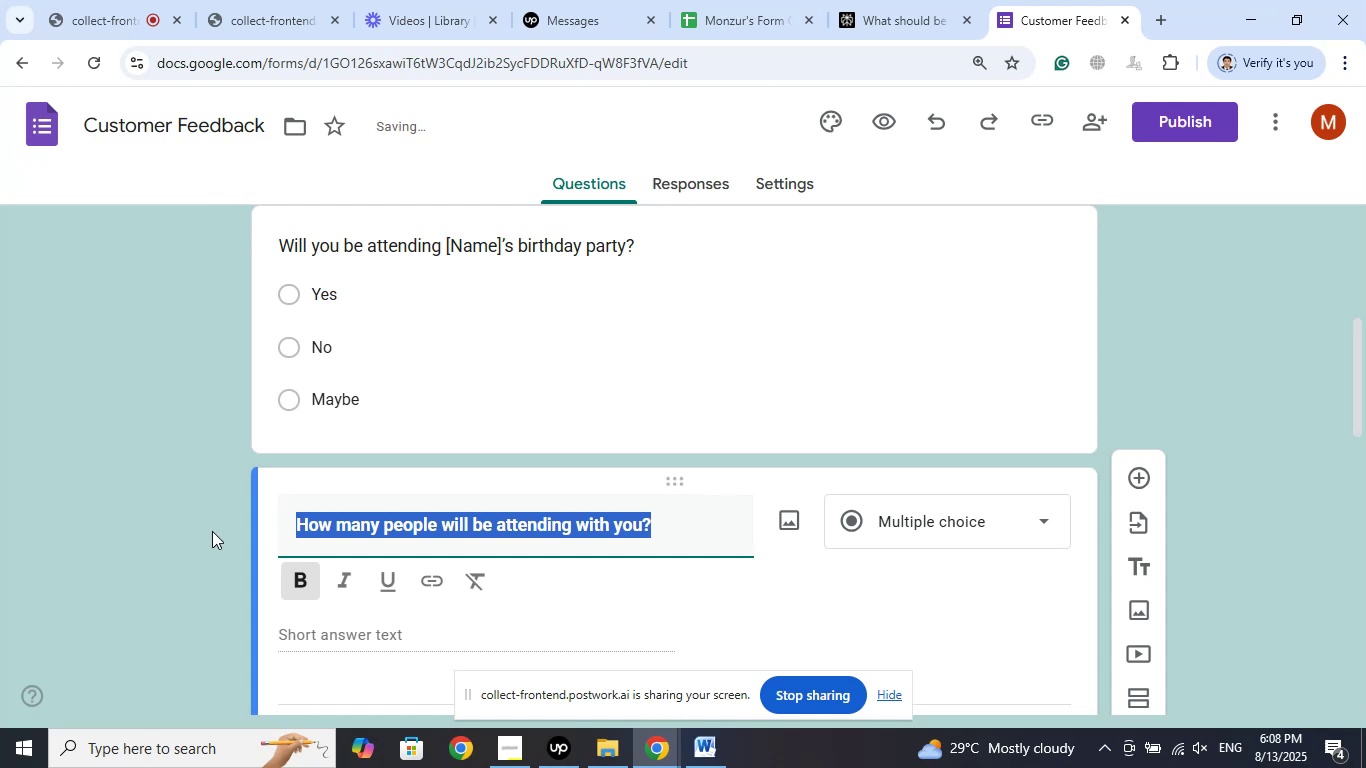 
left_click([304, 582])
 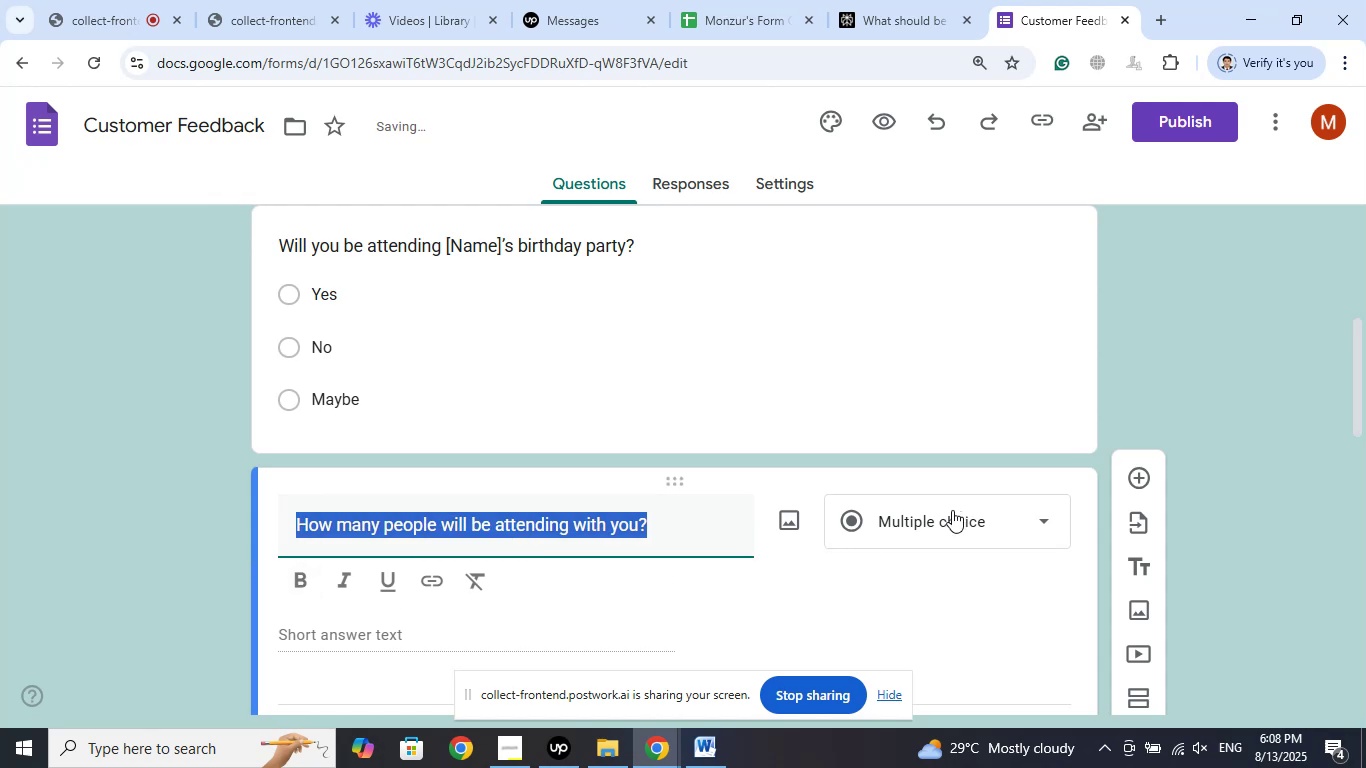 
left_click([949, 511])
 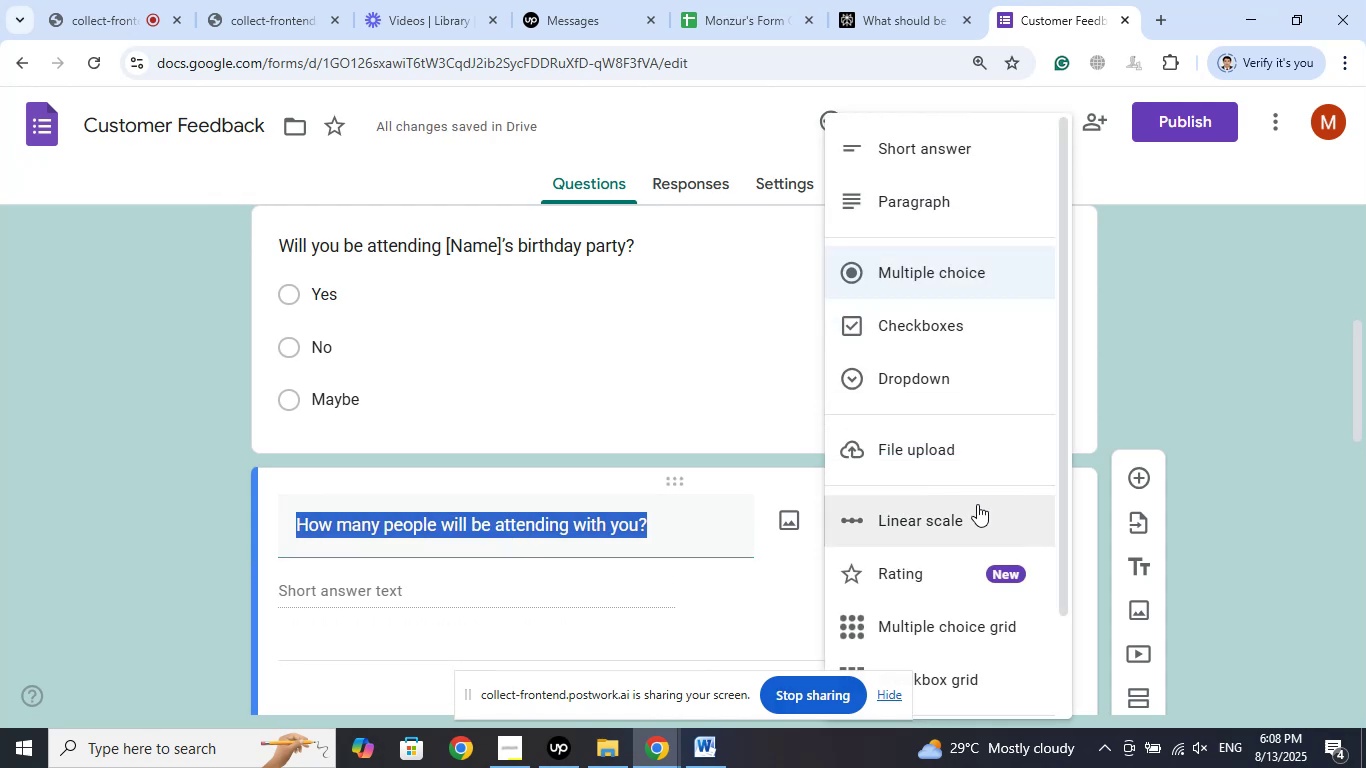 
left_click([975, 514])
 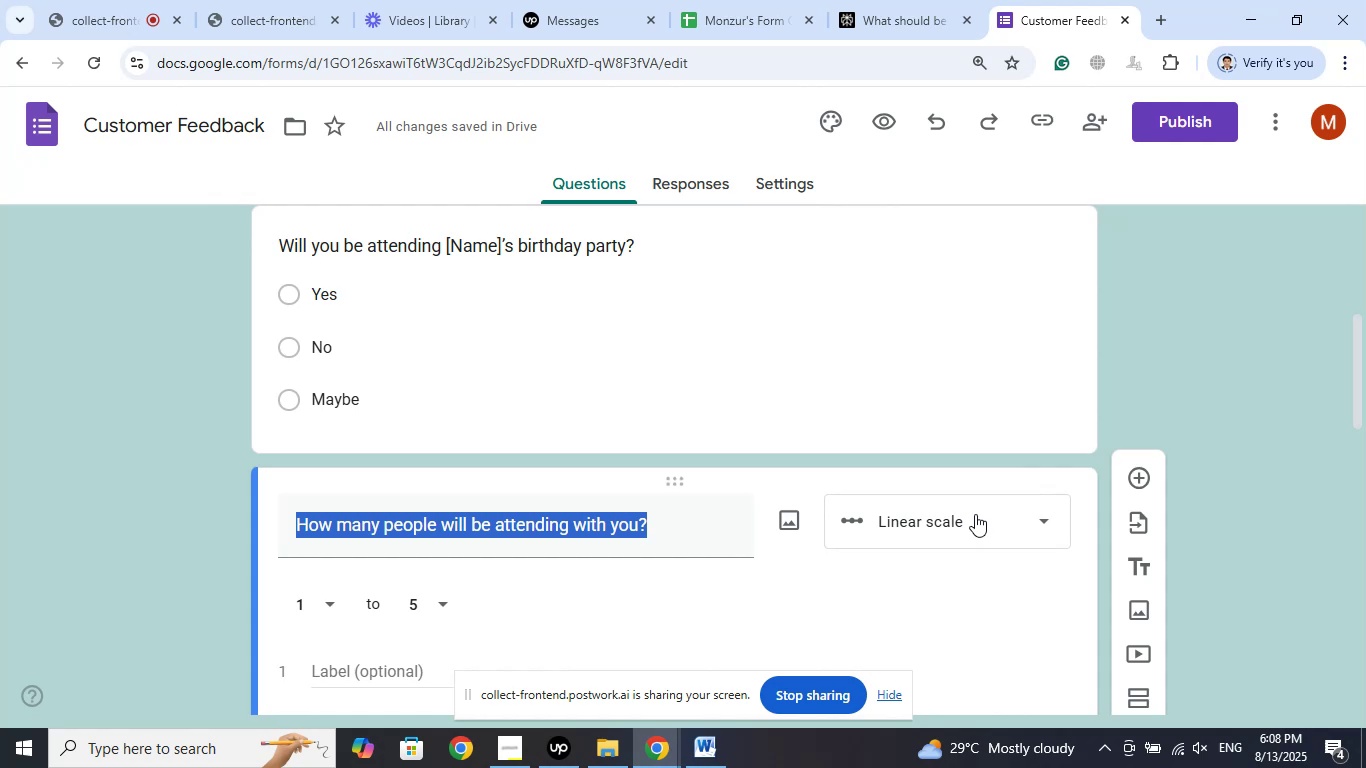 
wait(5.04)
 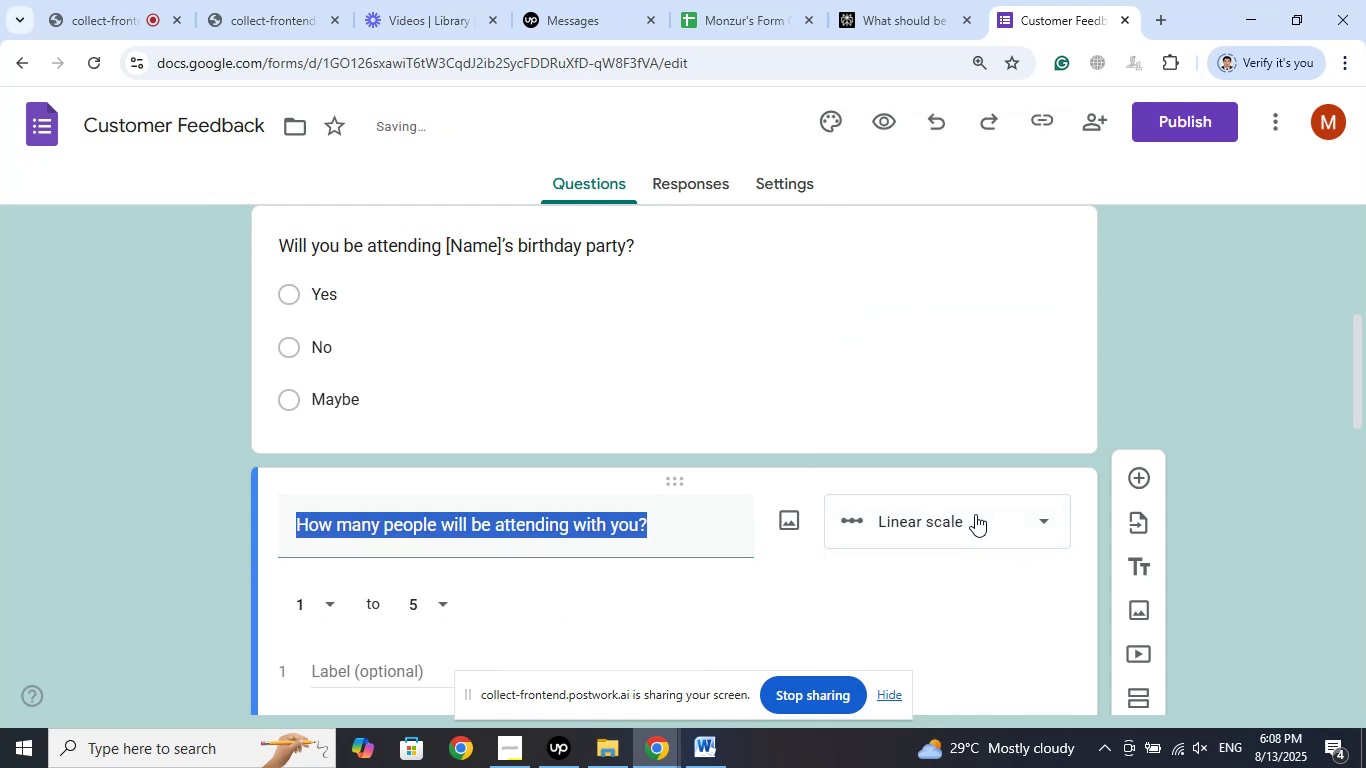 
left_click([931, 586])
 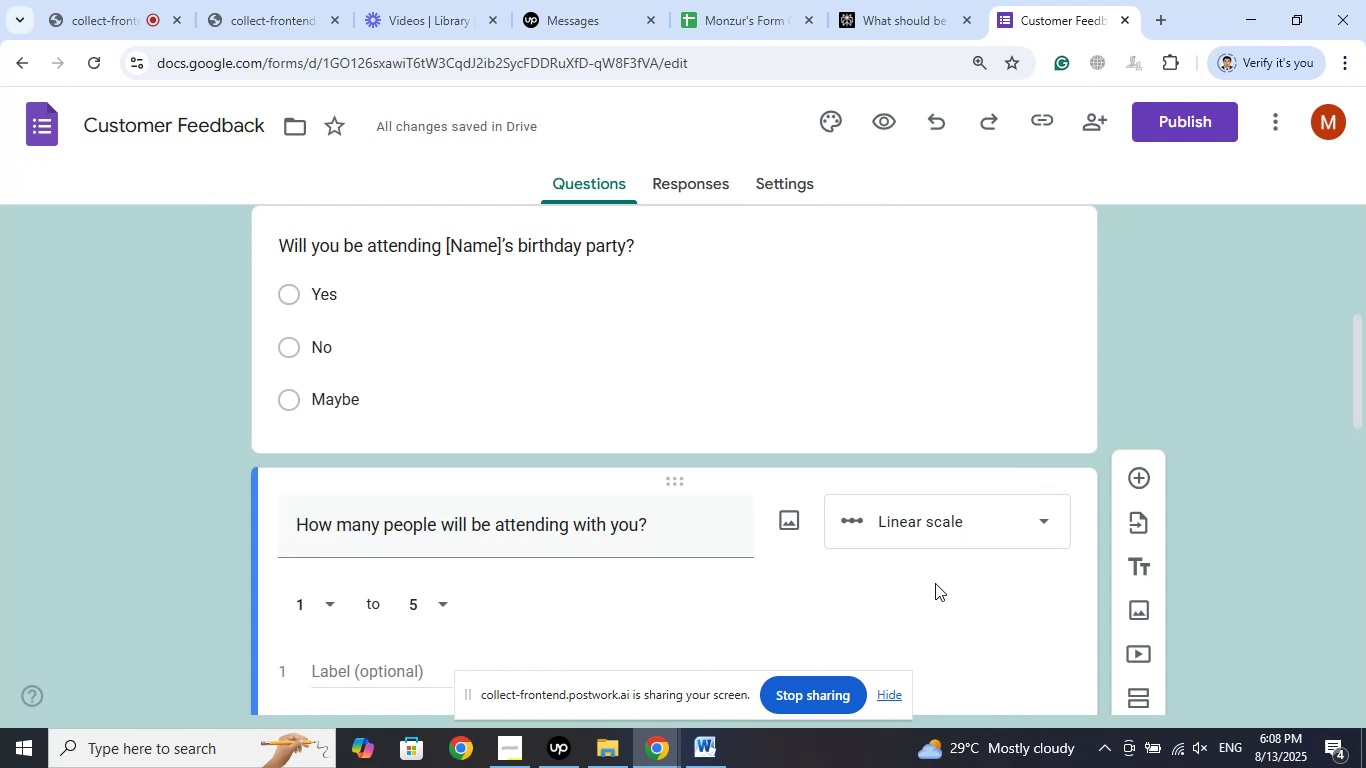 
scroll: coordinate [935, 583], scroll_direction: down, amount: 2.0
 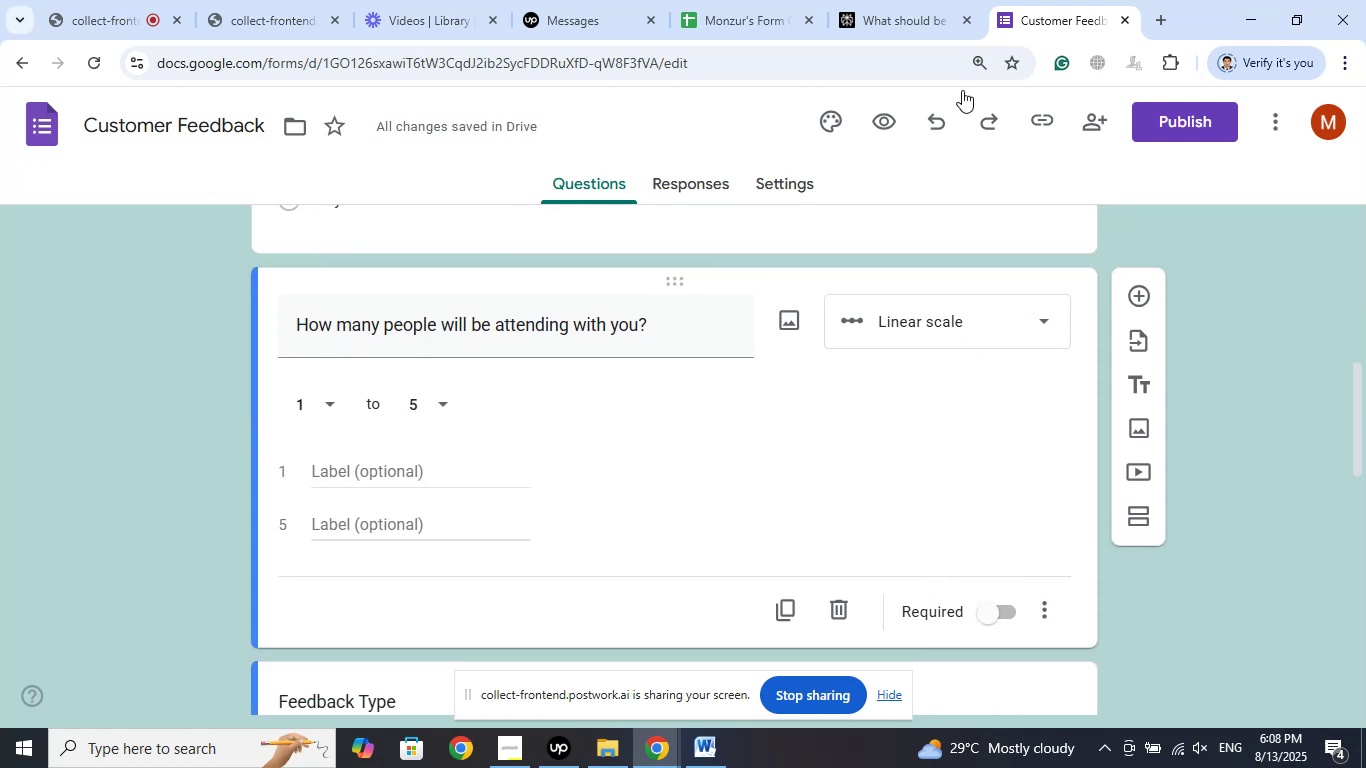 
left_click([931, 0])
 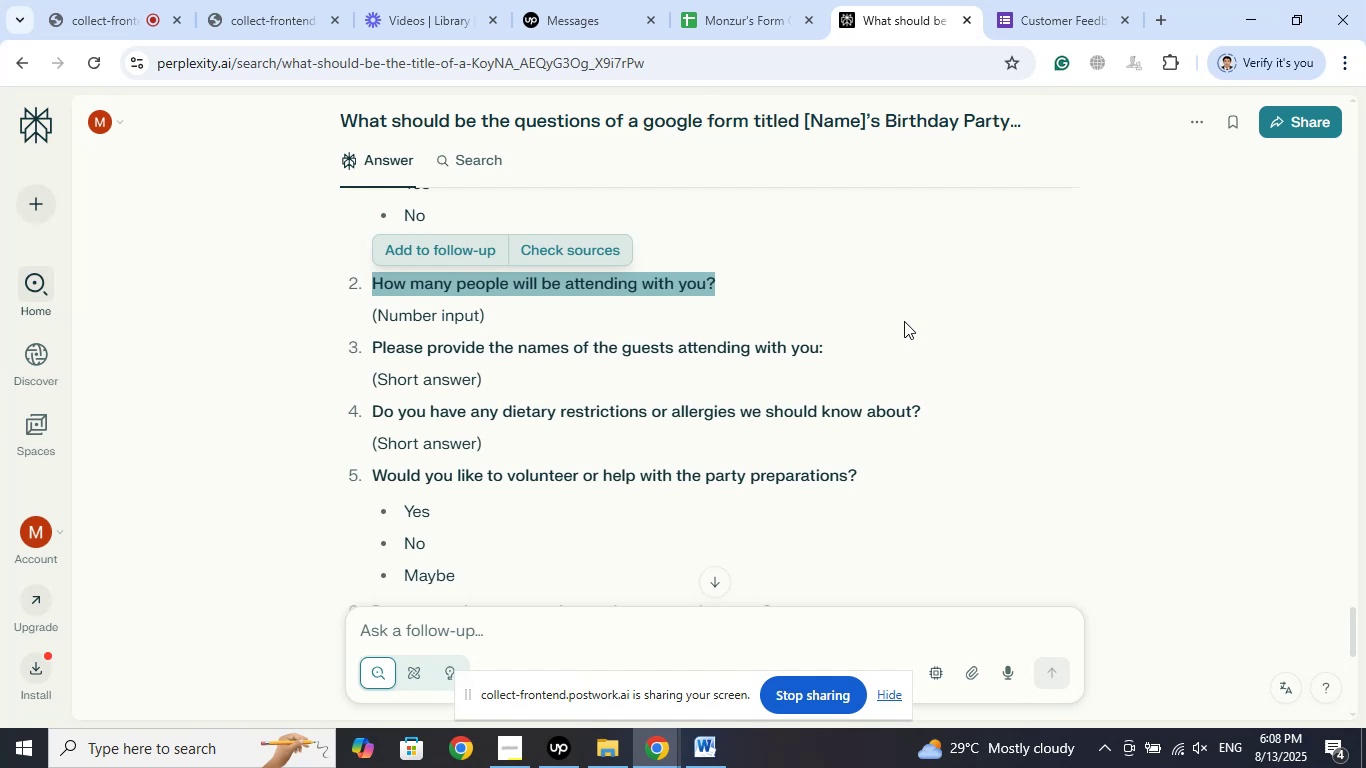 
wait(14.81)
 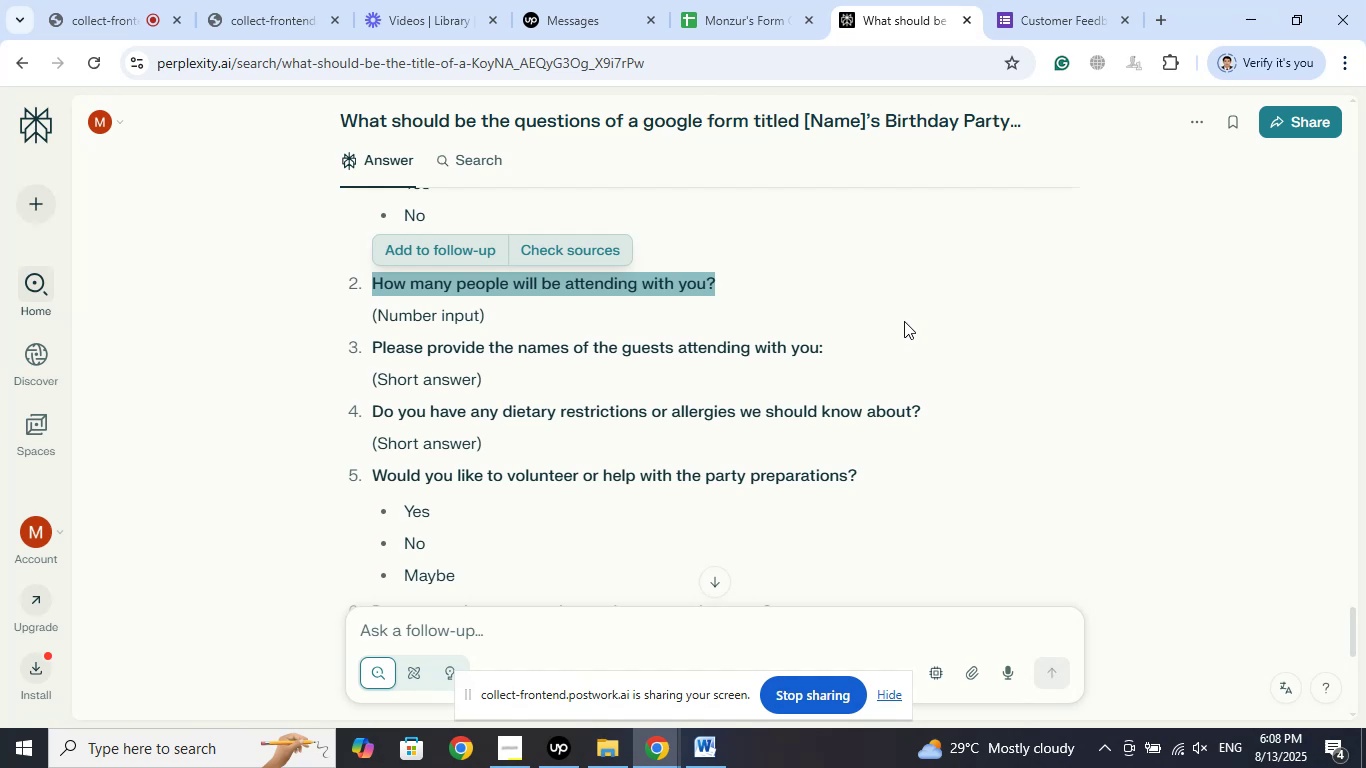 
scroll: coordinate [853, 410], scroll_direction: down, amount: 2.0
 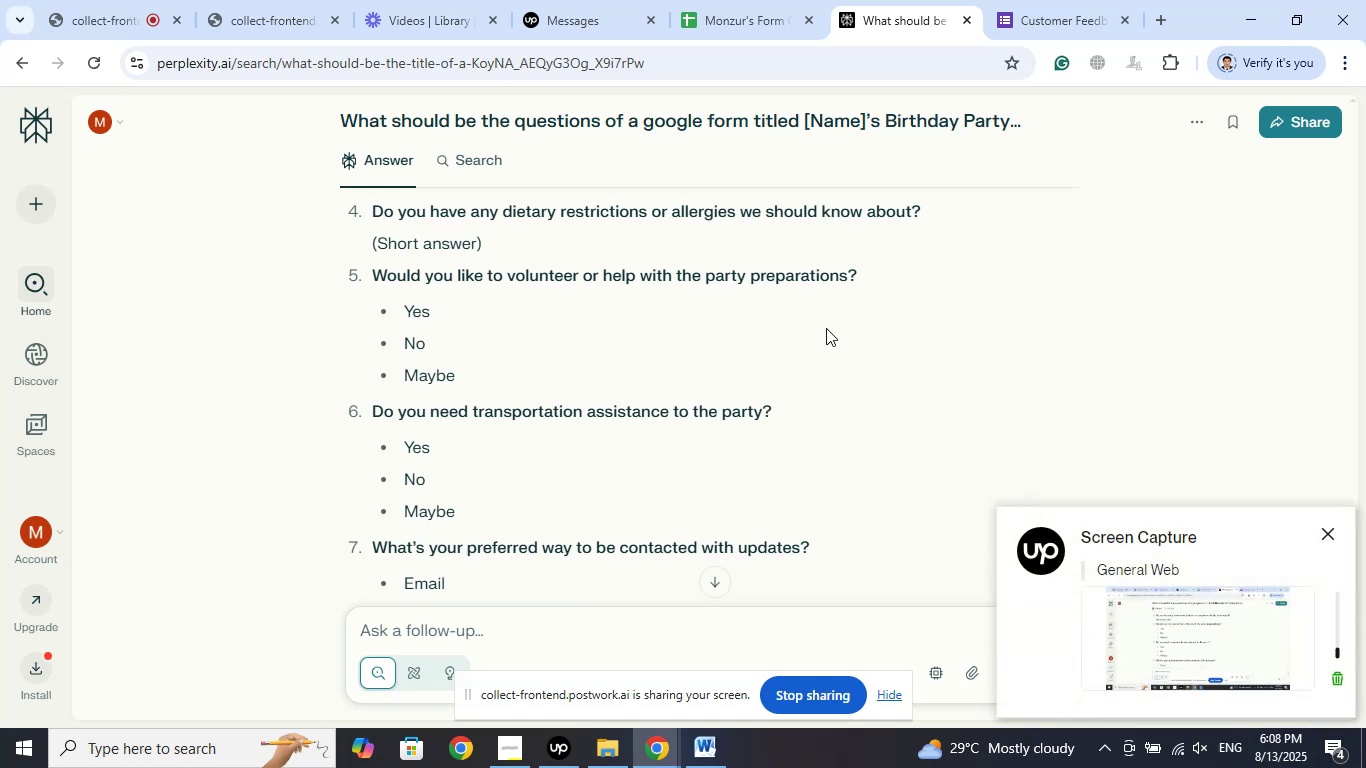 
wait(5.73)
 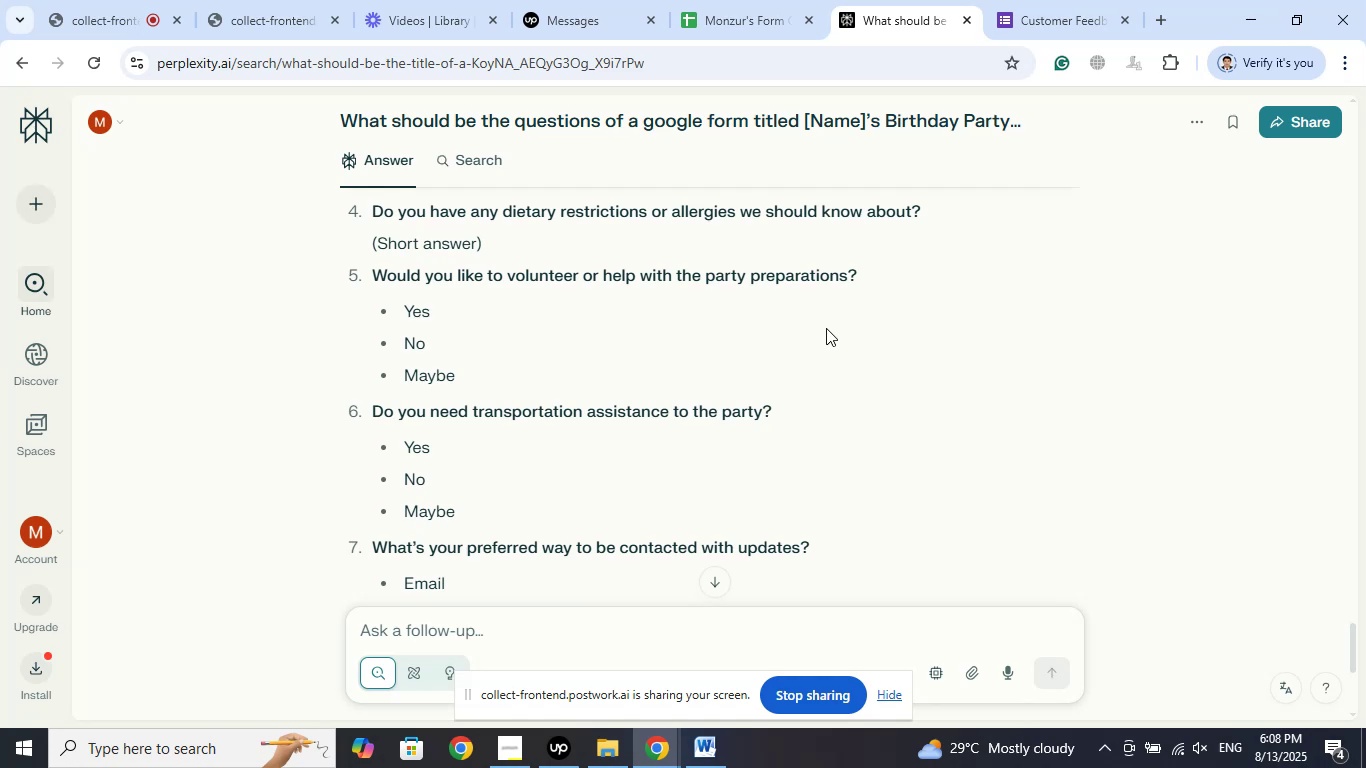 
scroll: coordinate [829, 345], scroll_direction: down, amount: 4.0
 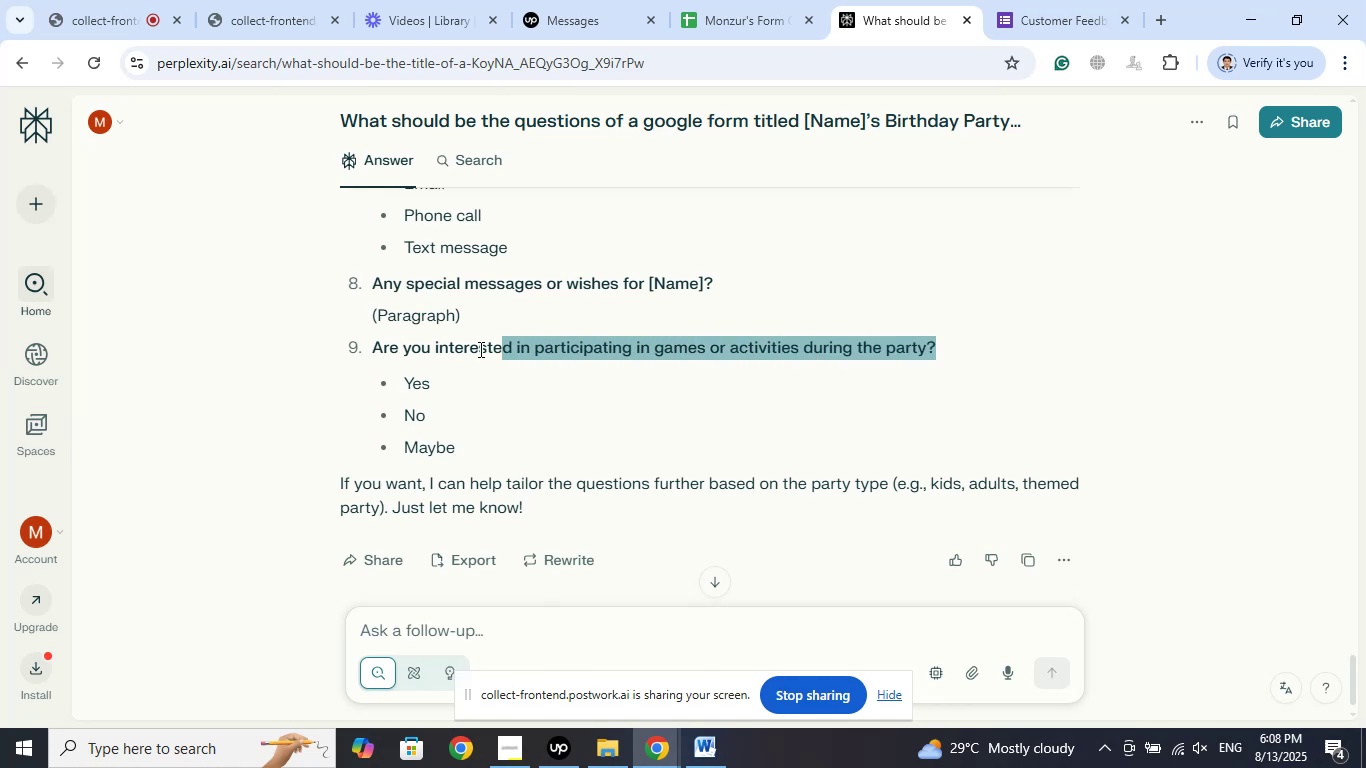 
wait(5.66)
 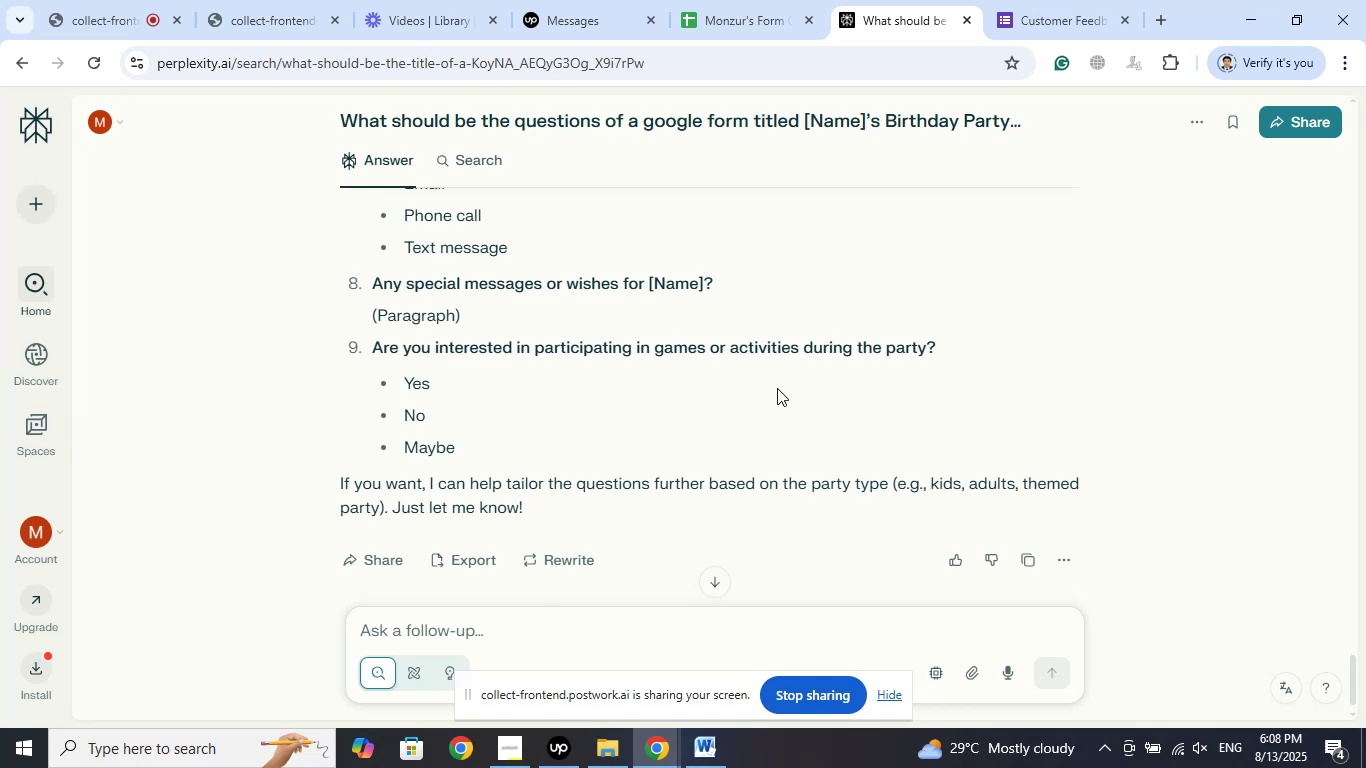 
right_click([454, 352])
 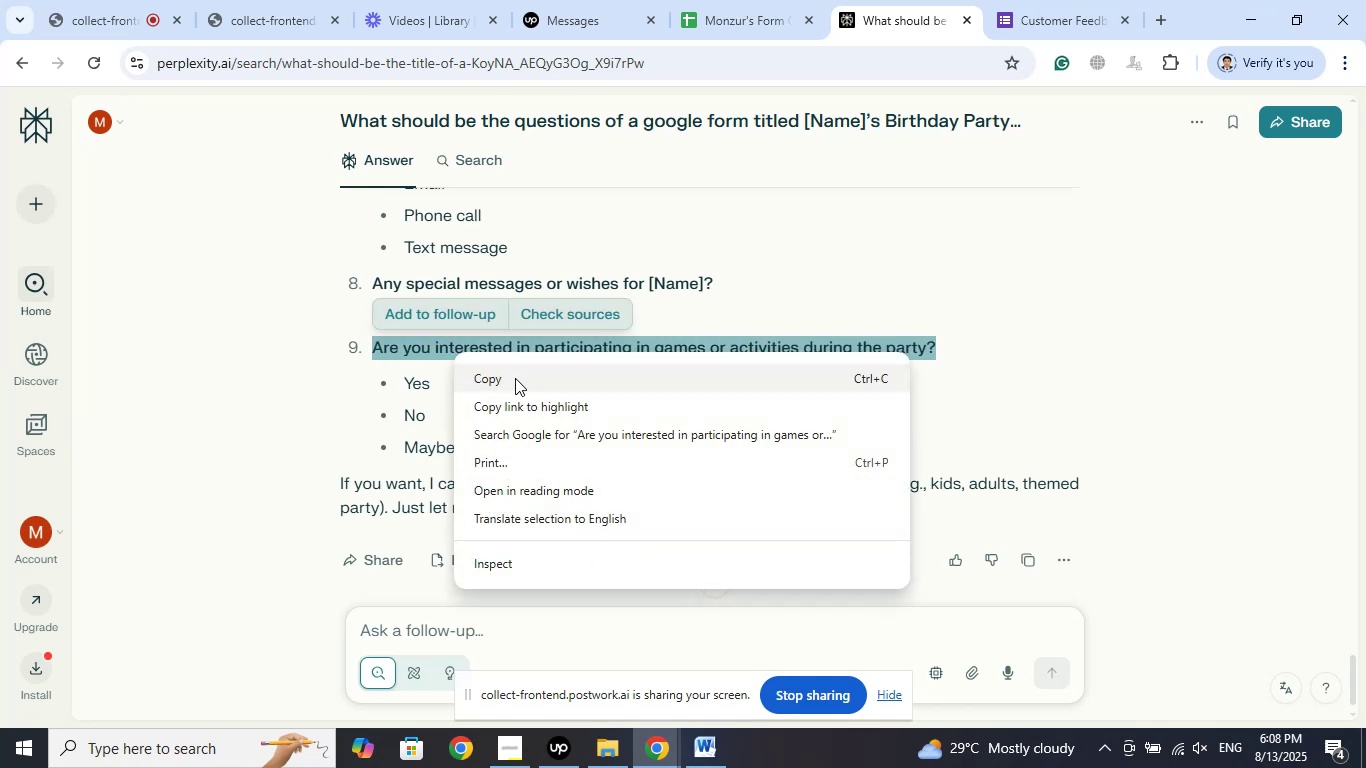 
left_click([515, 378])
 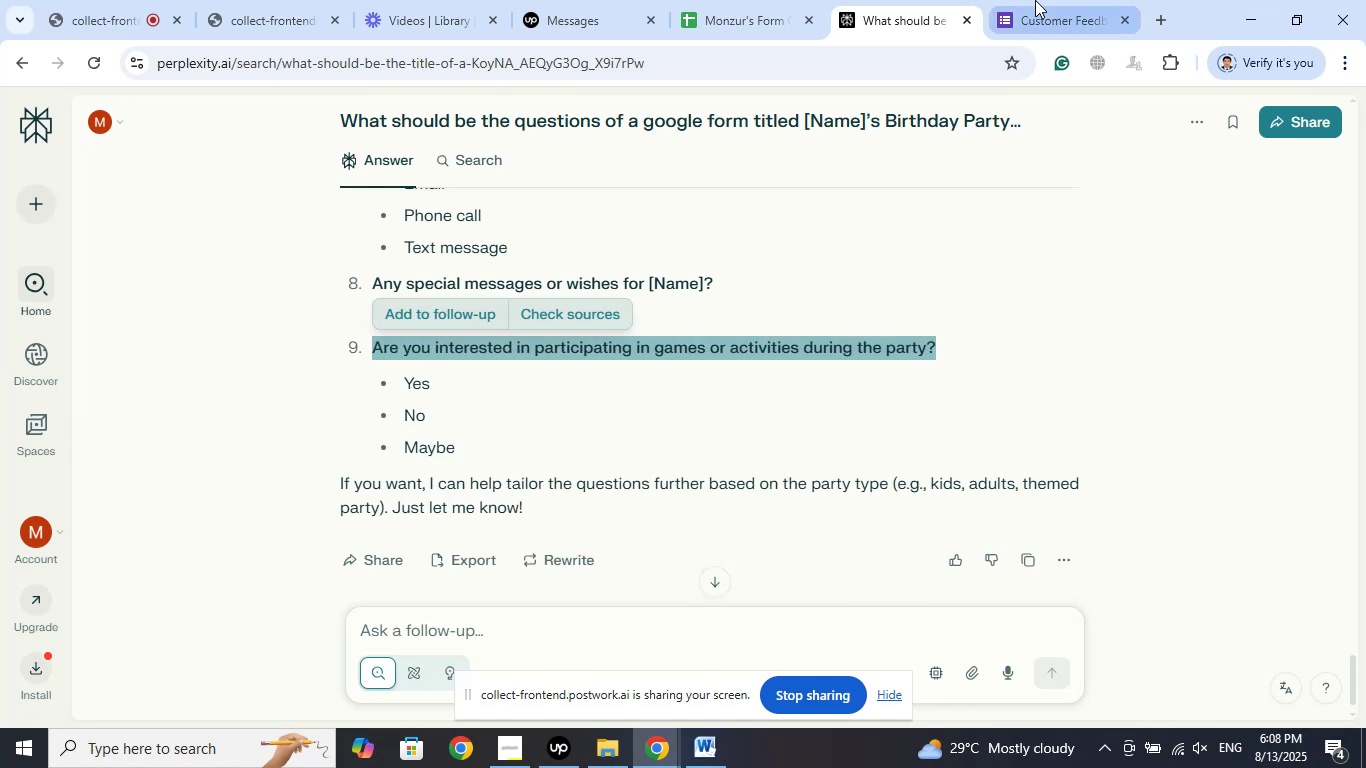 
left_click([1035, 0])
 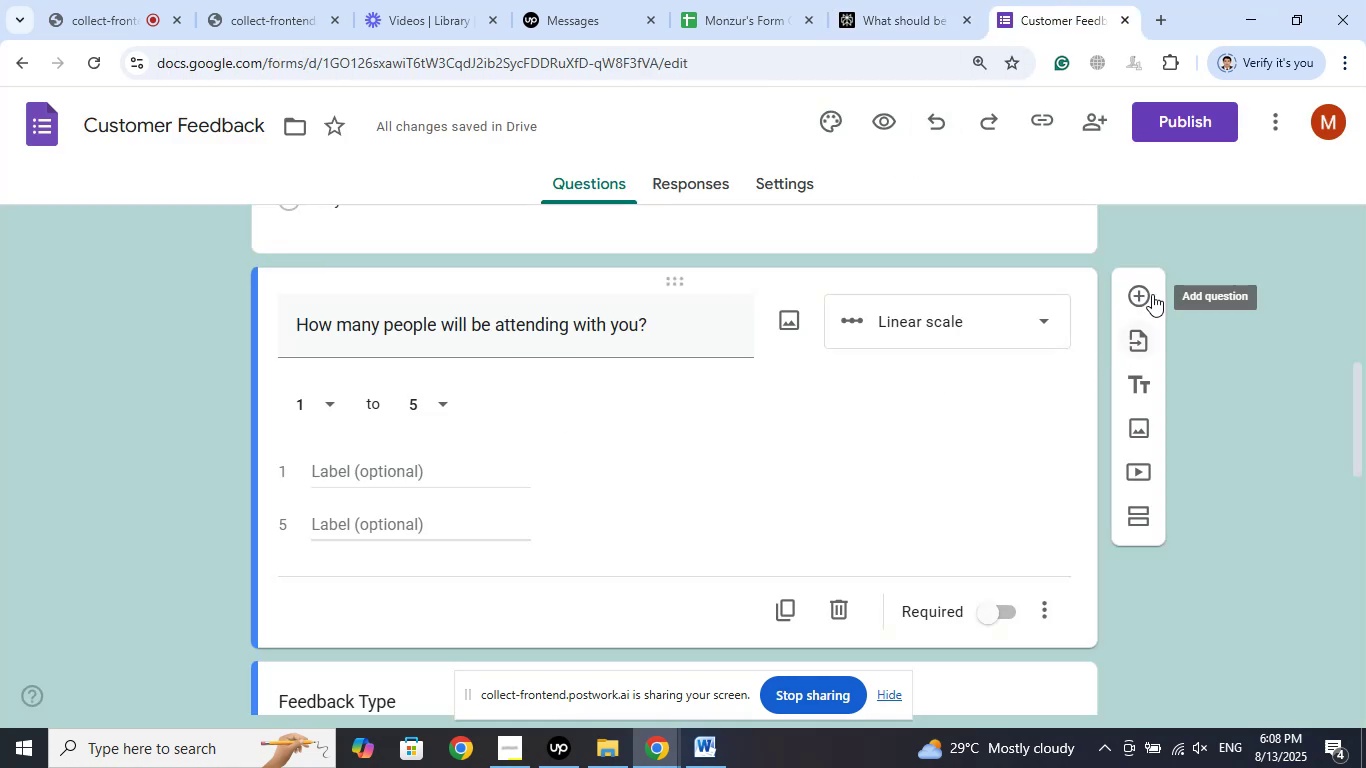 
left_click([1154, 294])
 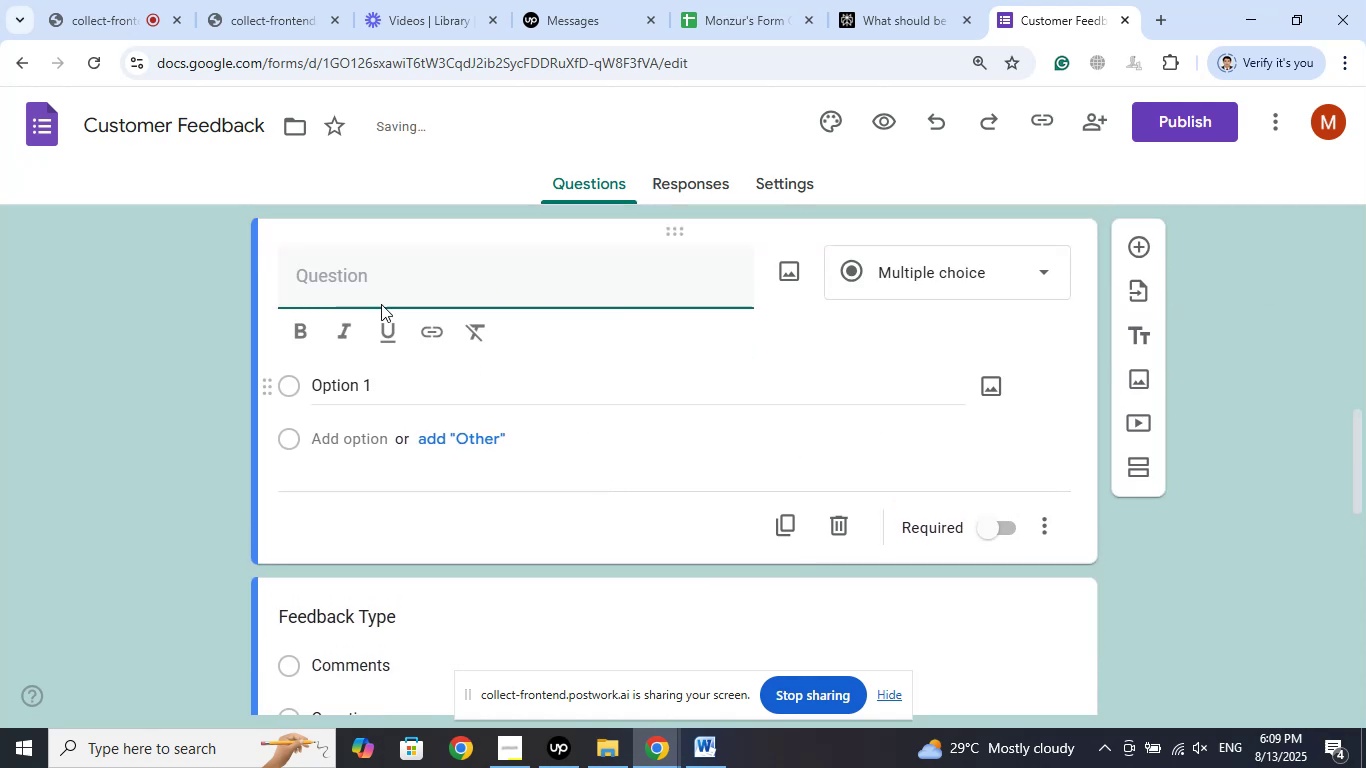 
right_click([352, 280])
 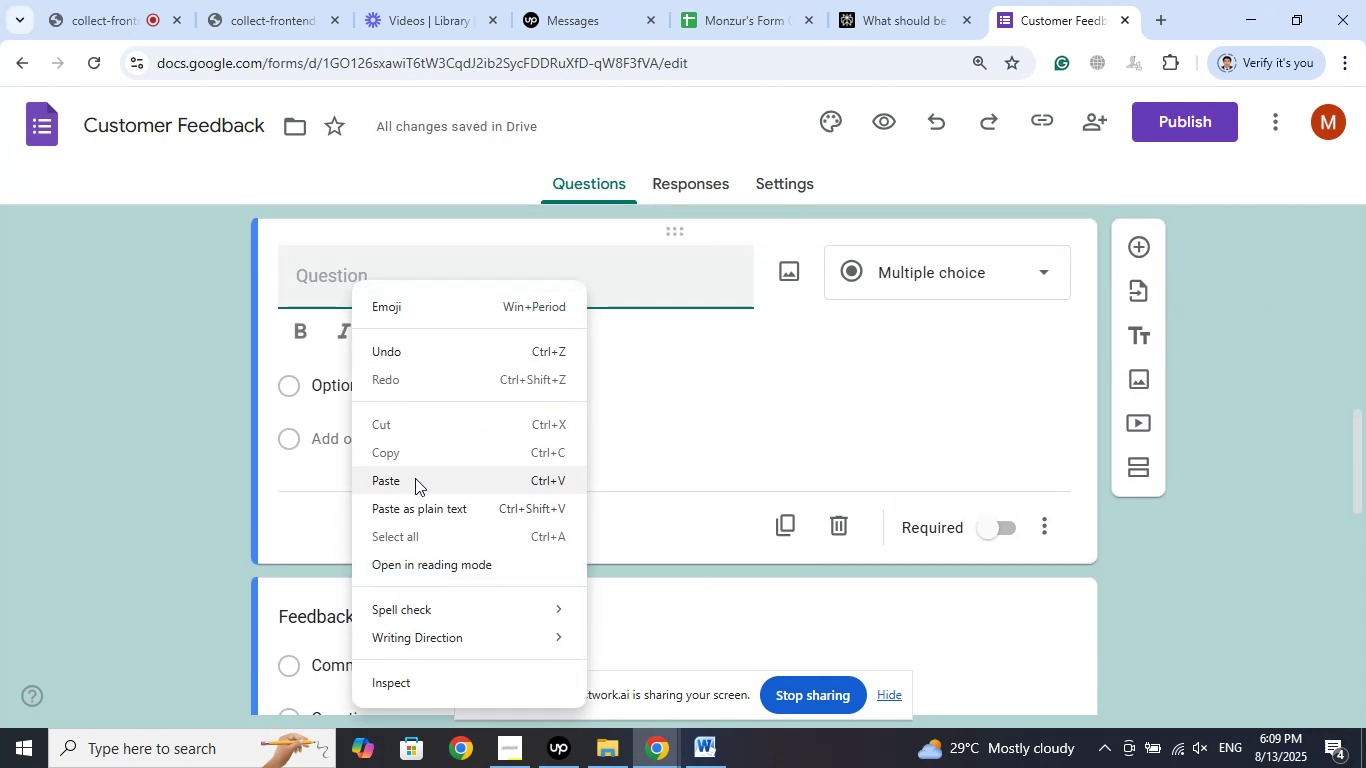 
left_click([415, 479])
 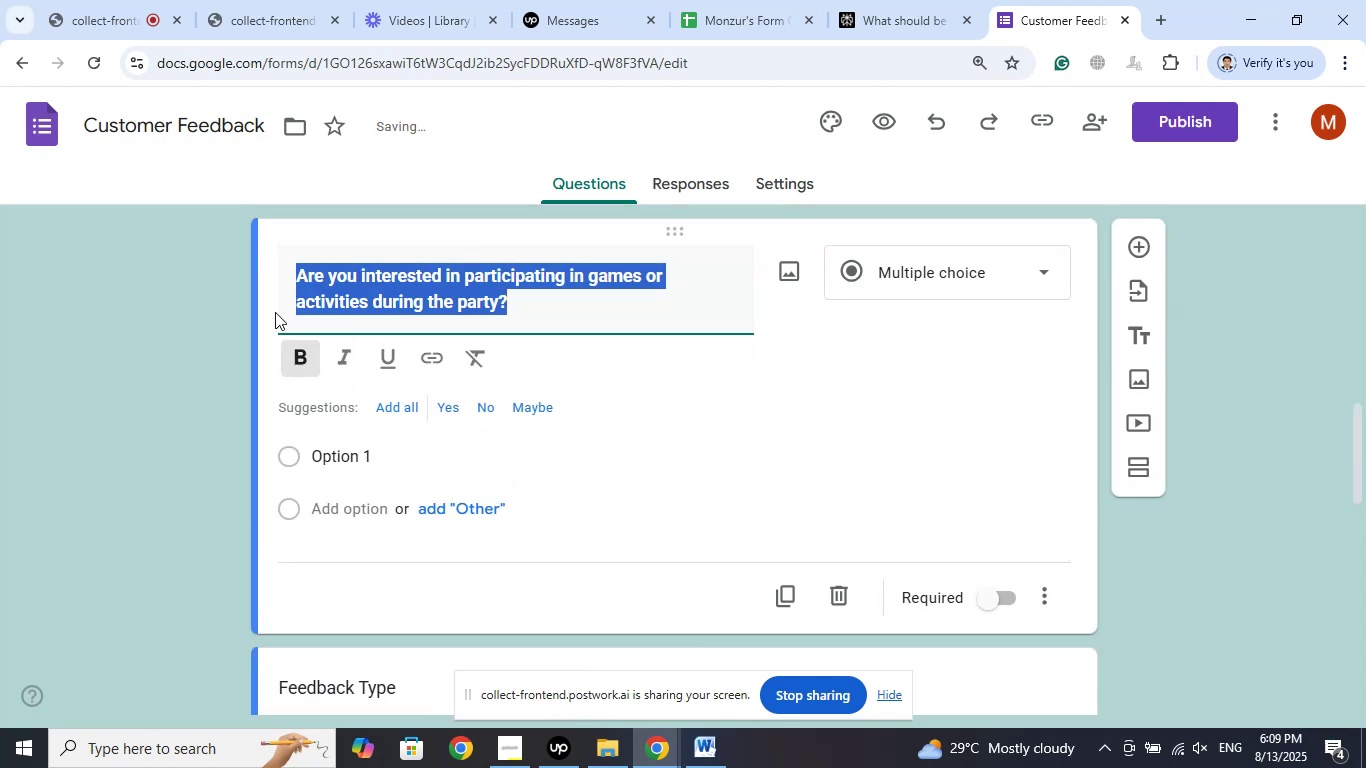 
left_click([306, 359])
 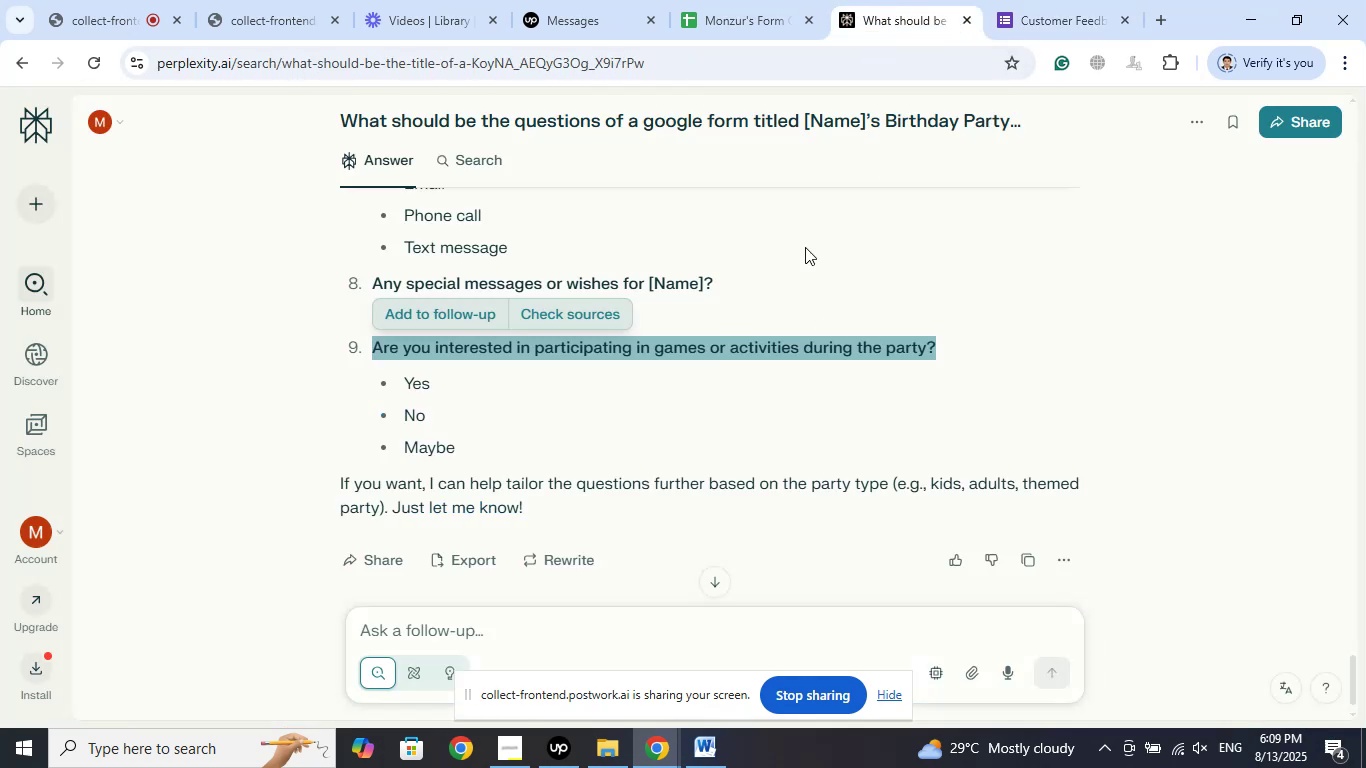 
left_click([1044, 0])
 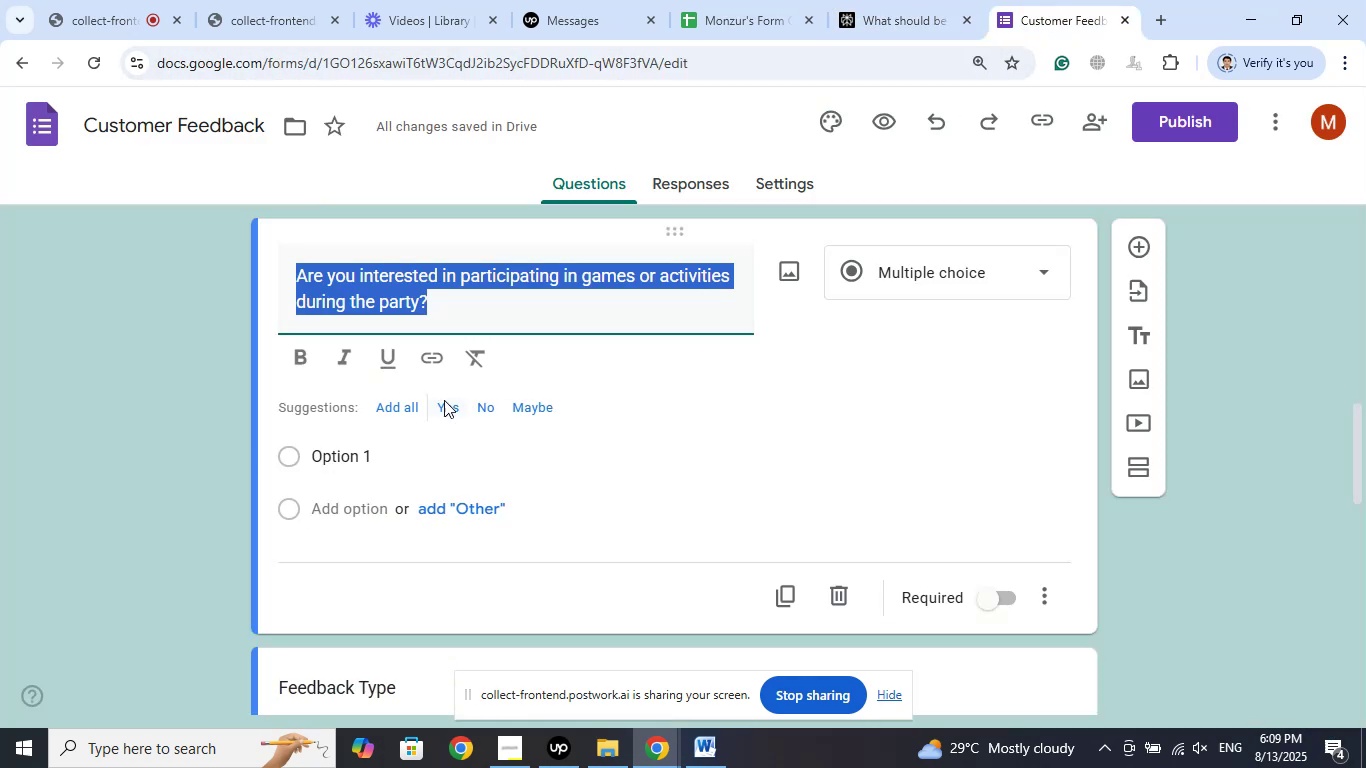 
left_click([444, 400])
 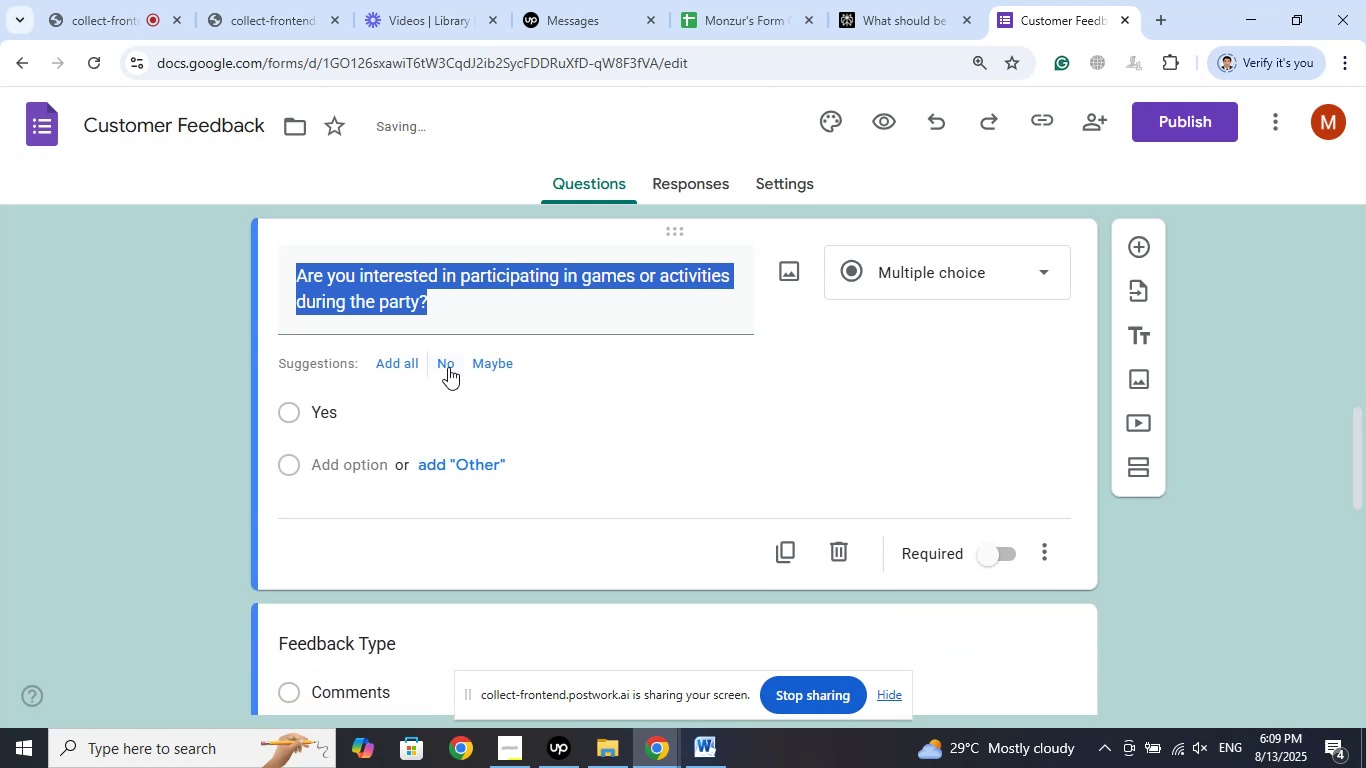 
left_click([448, 366])
 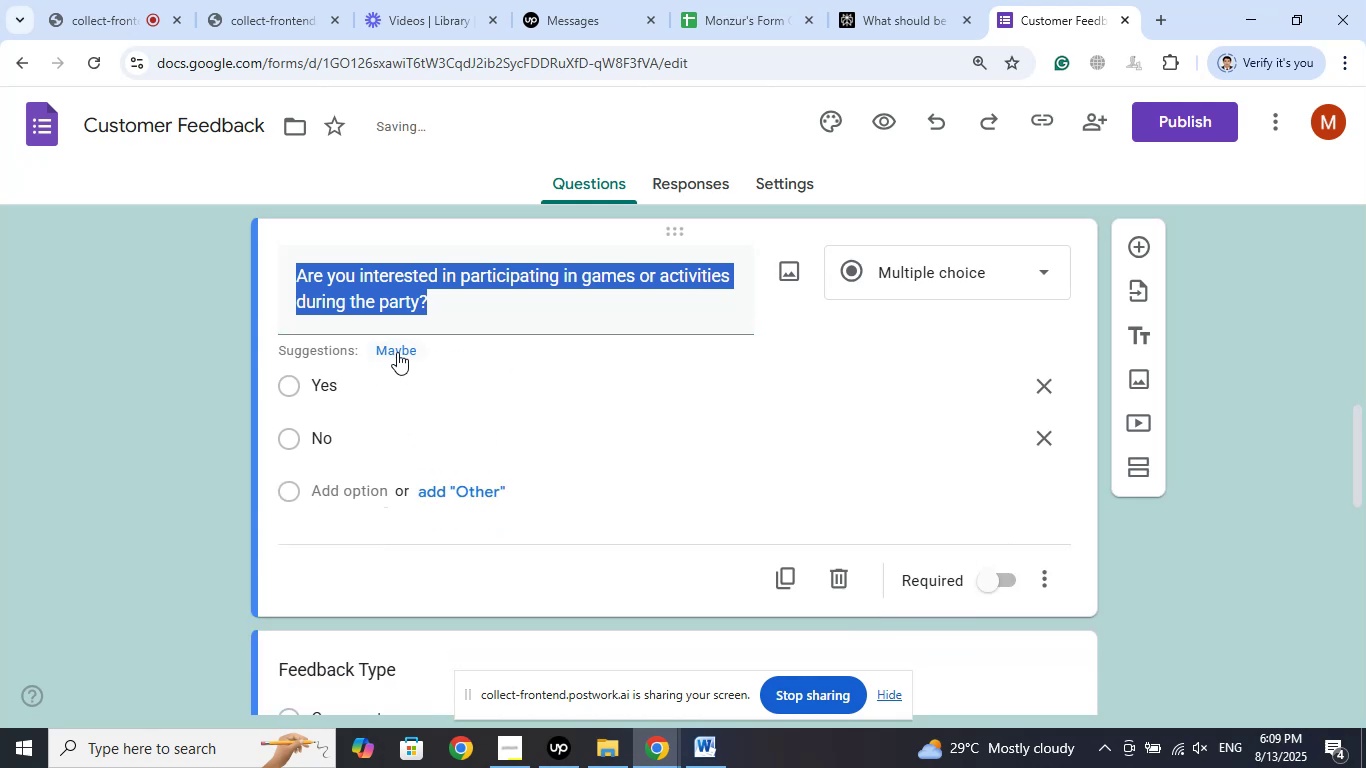 
left_click([397, 351])
 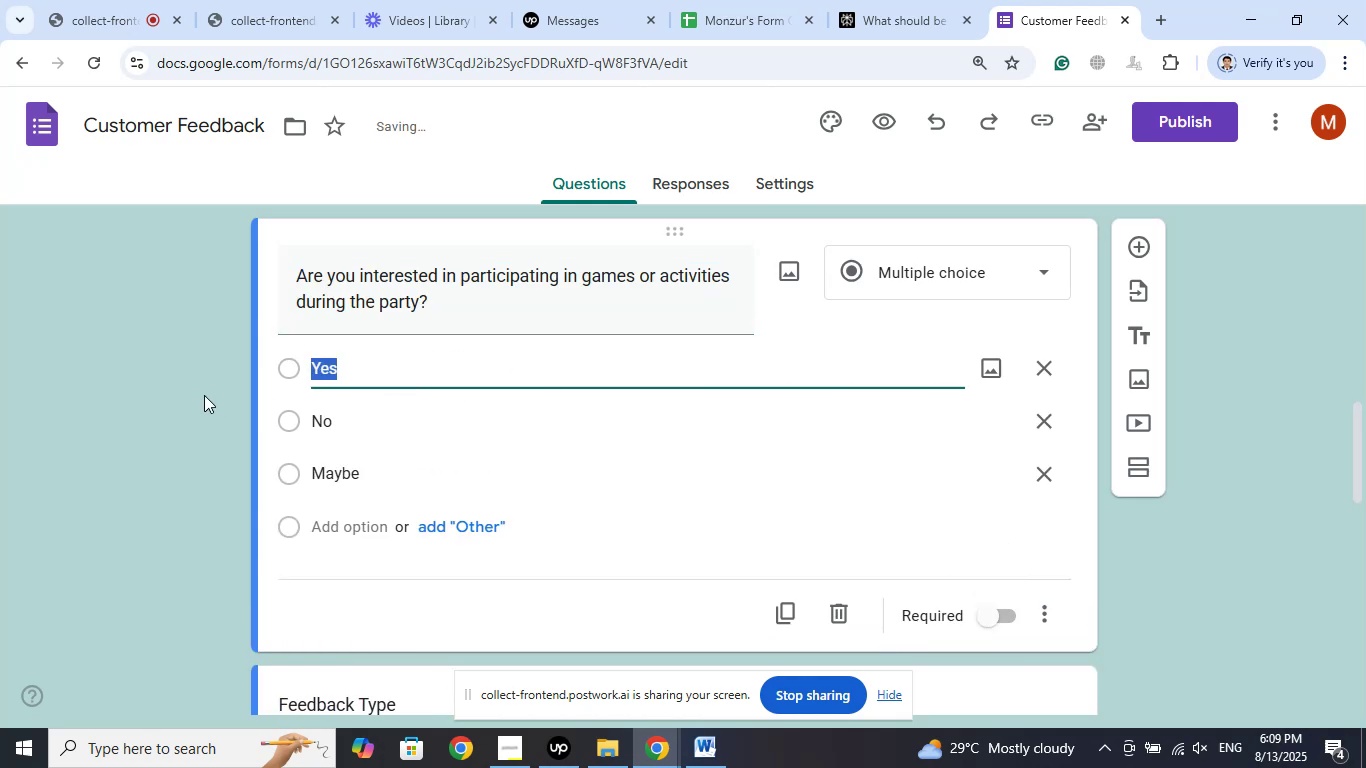 
left_click([187, 390])
 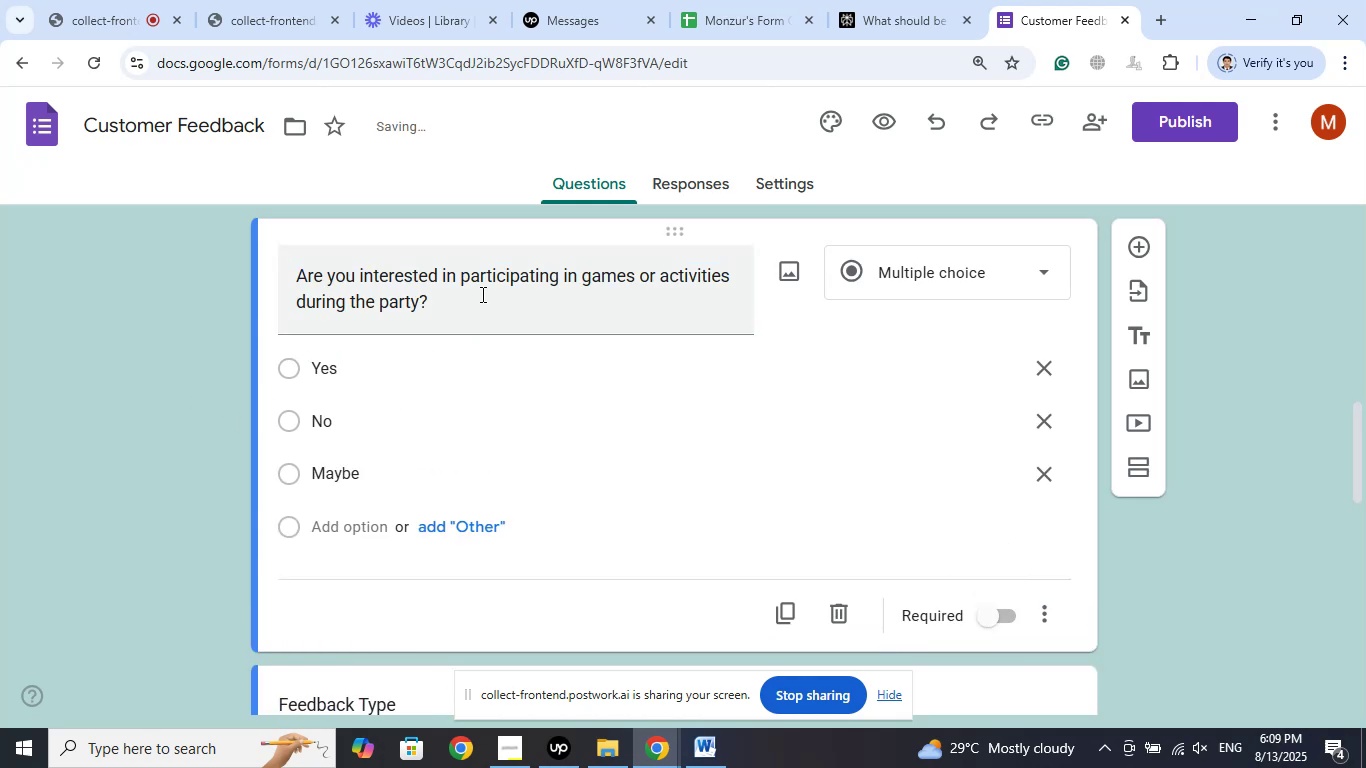 
left_click([481, 294])
 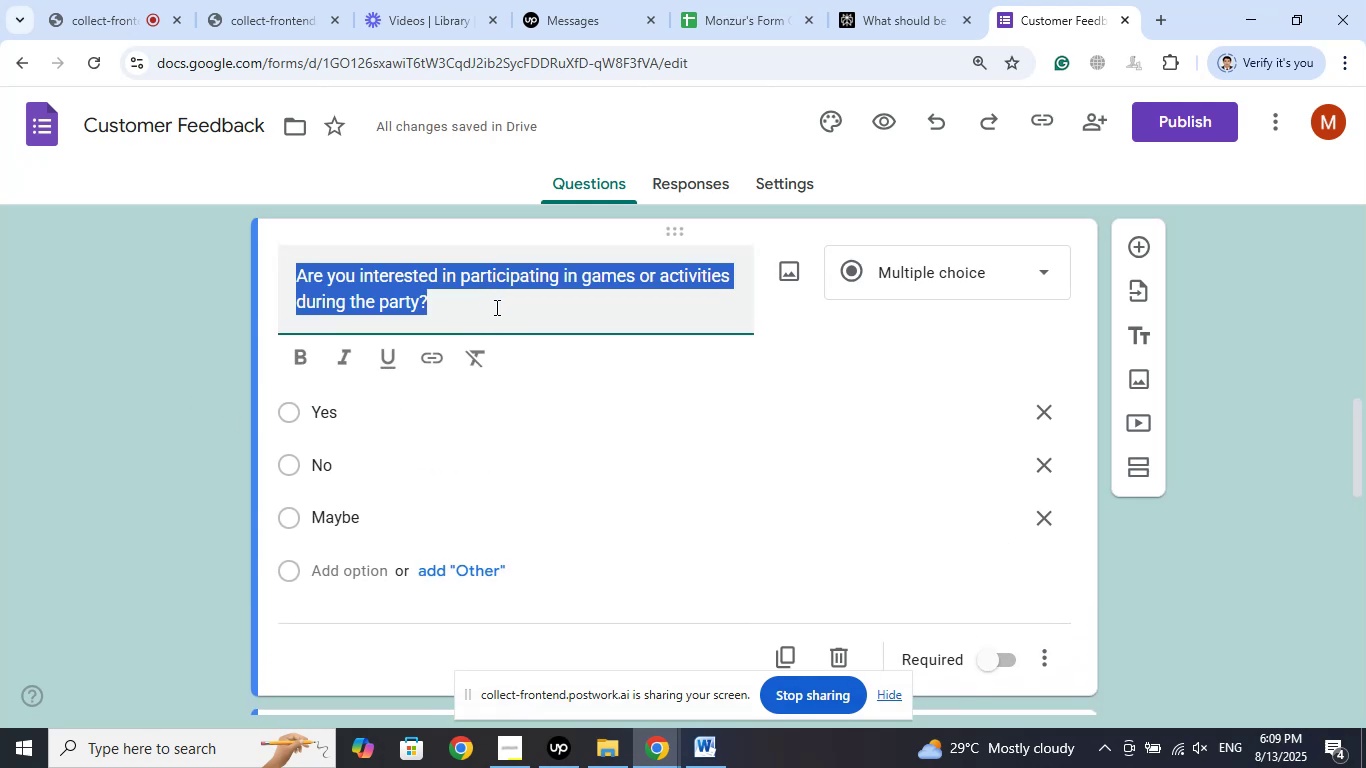 
left_click([495, 307])
 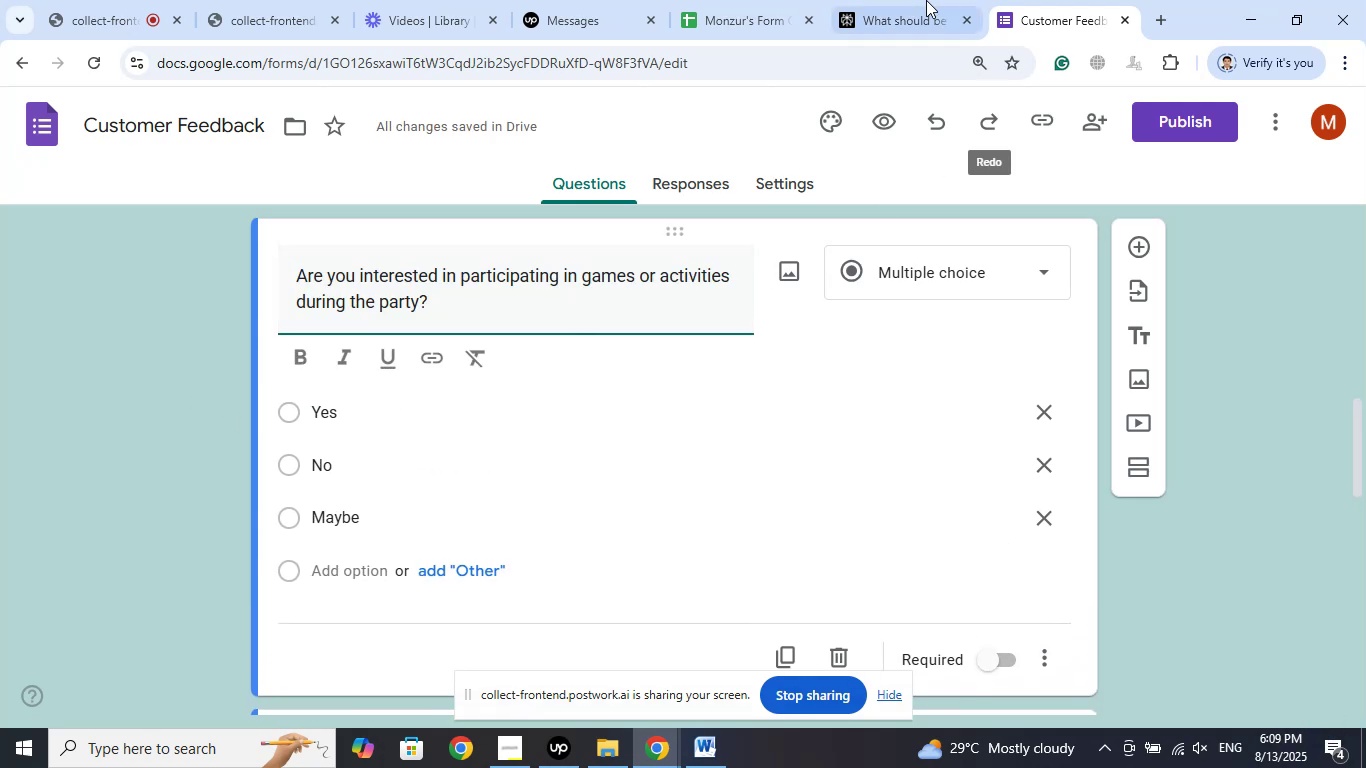 
left_click([919, 0])
 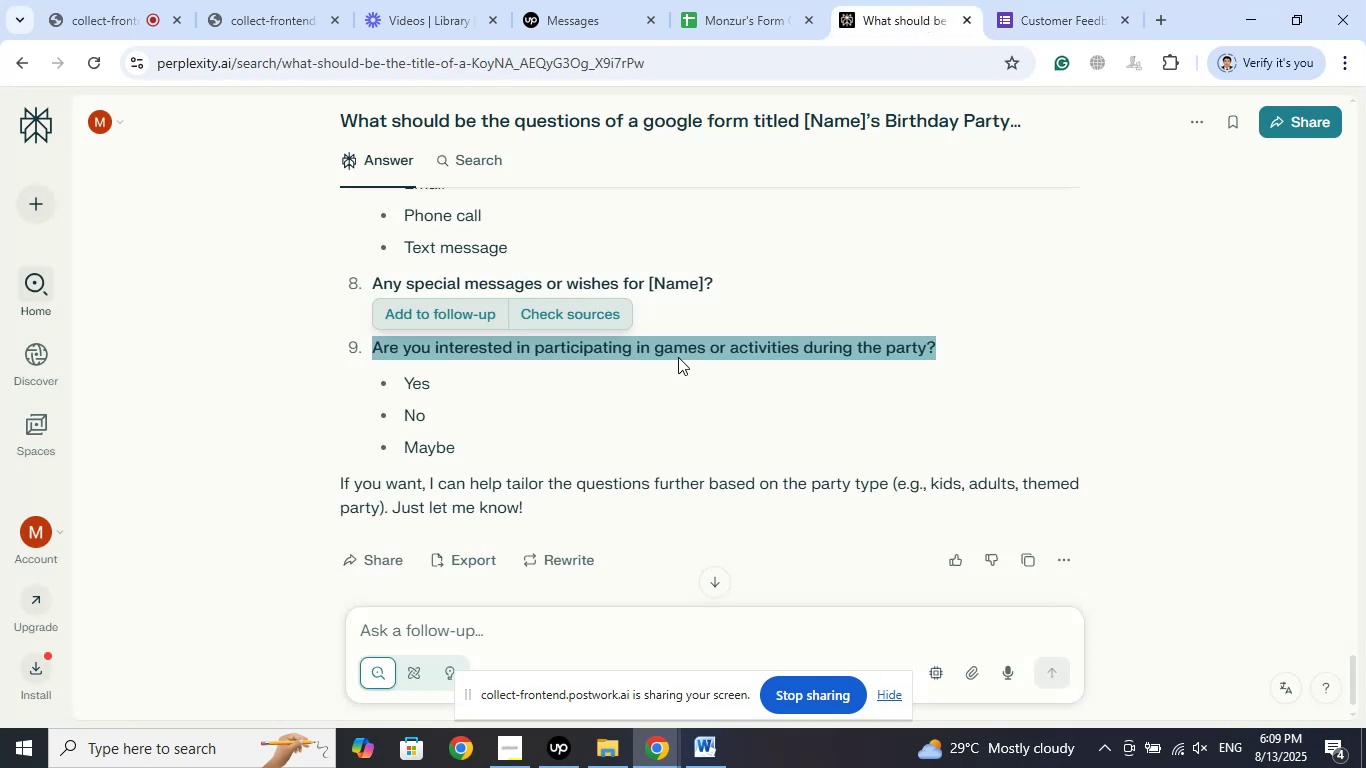 
scroll: coordinate [681, 333], scroll_direction: down, amount: 1.0
 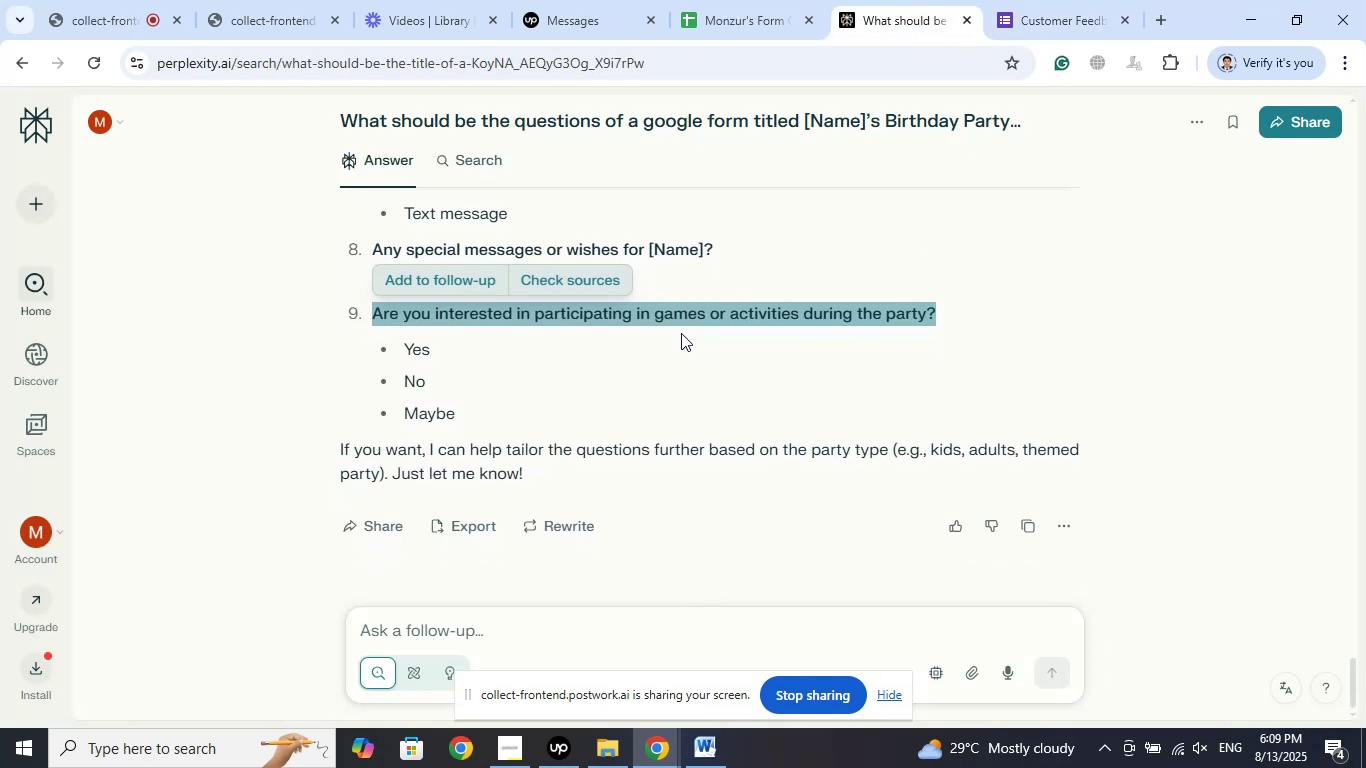 
scroll: coordinate [681, 333], scroll_direction: up, amount: 2.0
 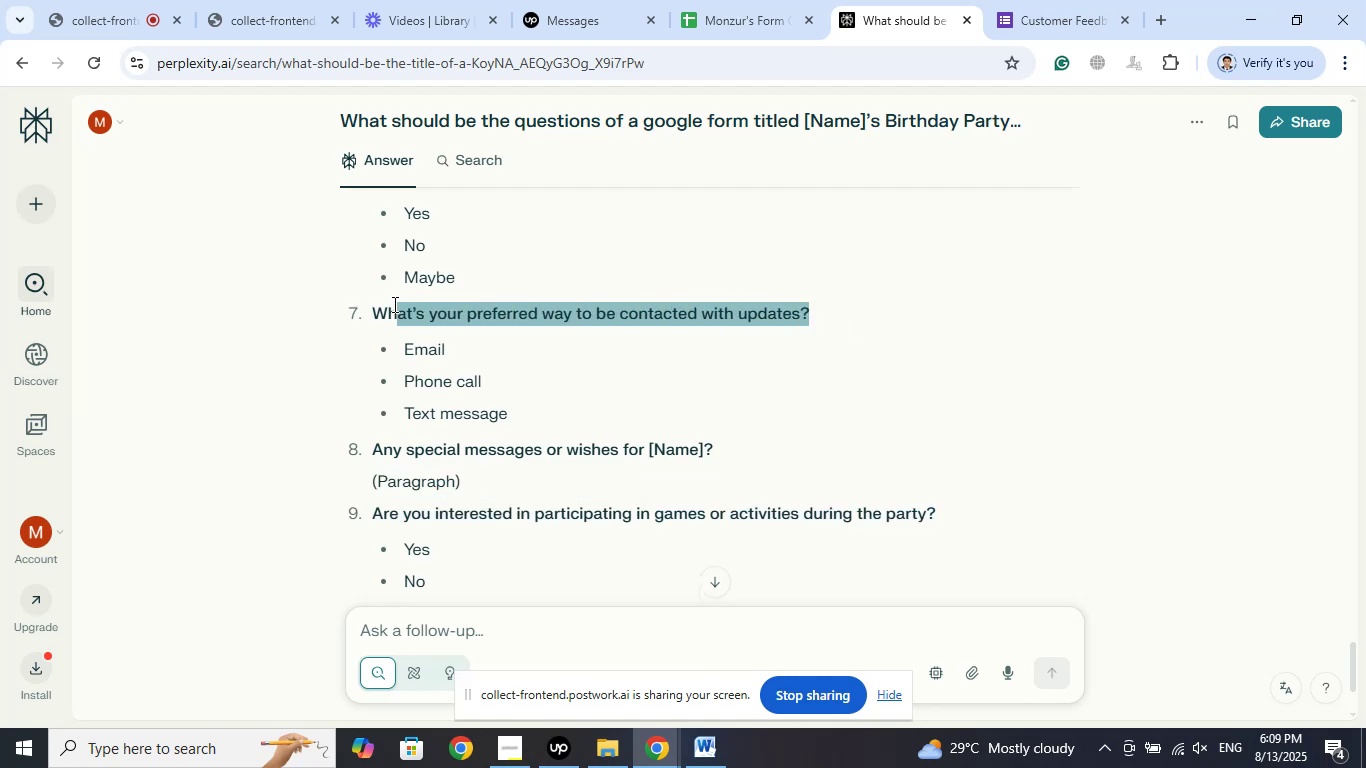 
wait(5.76)
 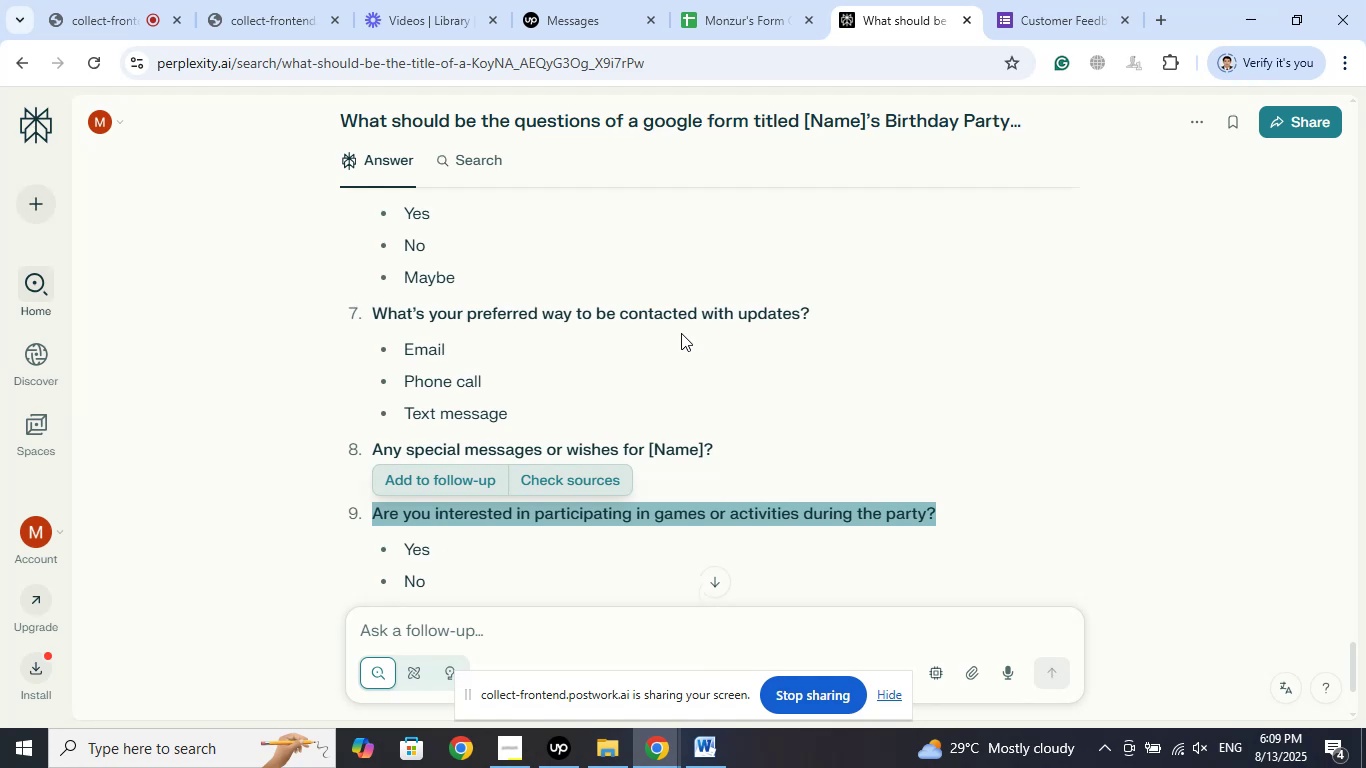 
right_click([530, 317])
 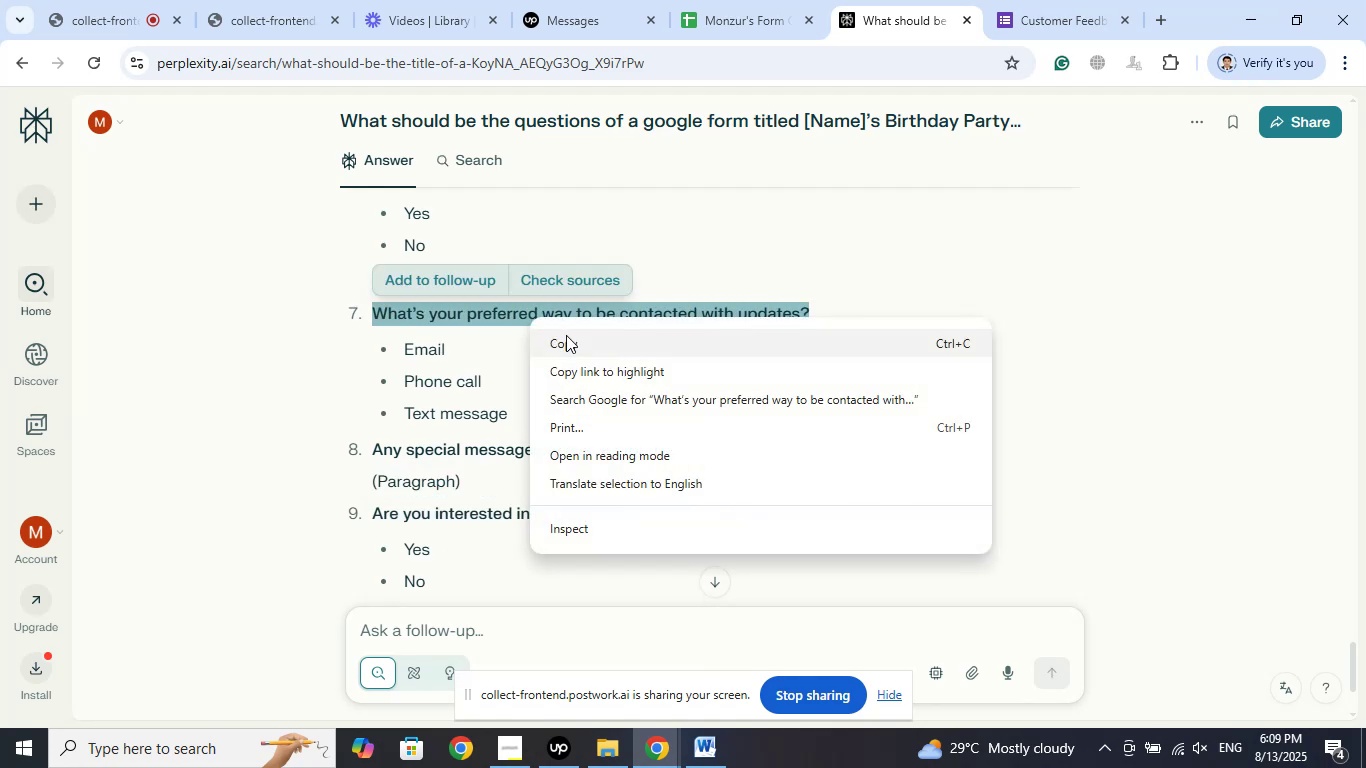 
left_click([566, 335])
 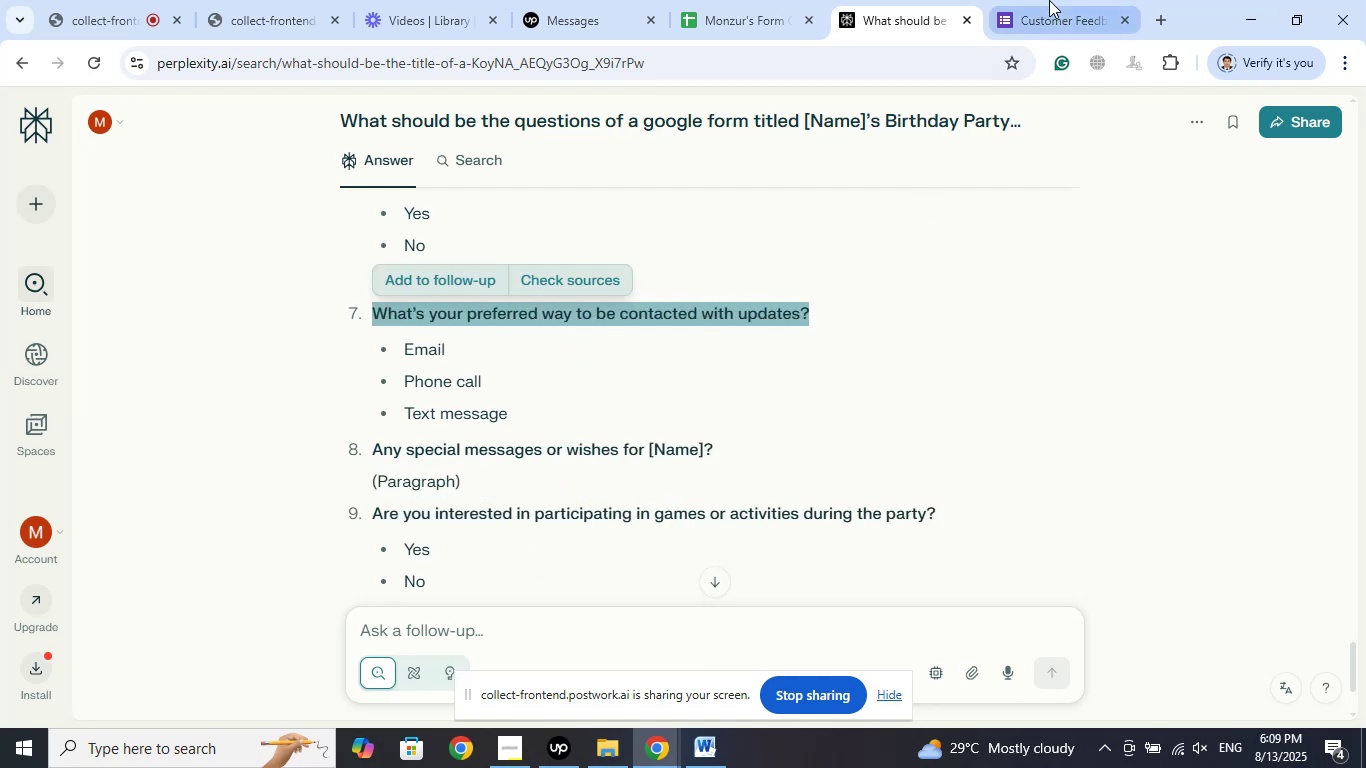 
left_click([1049, 0])
 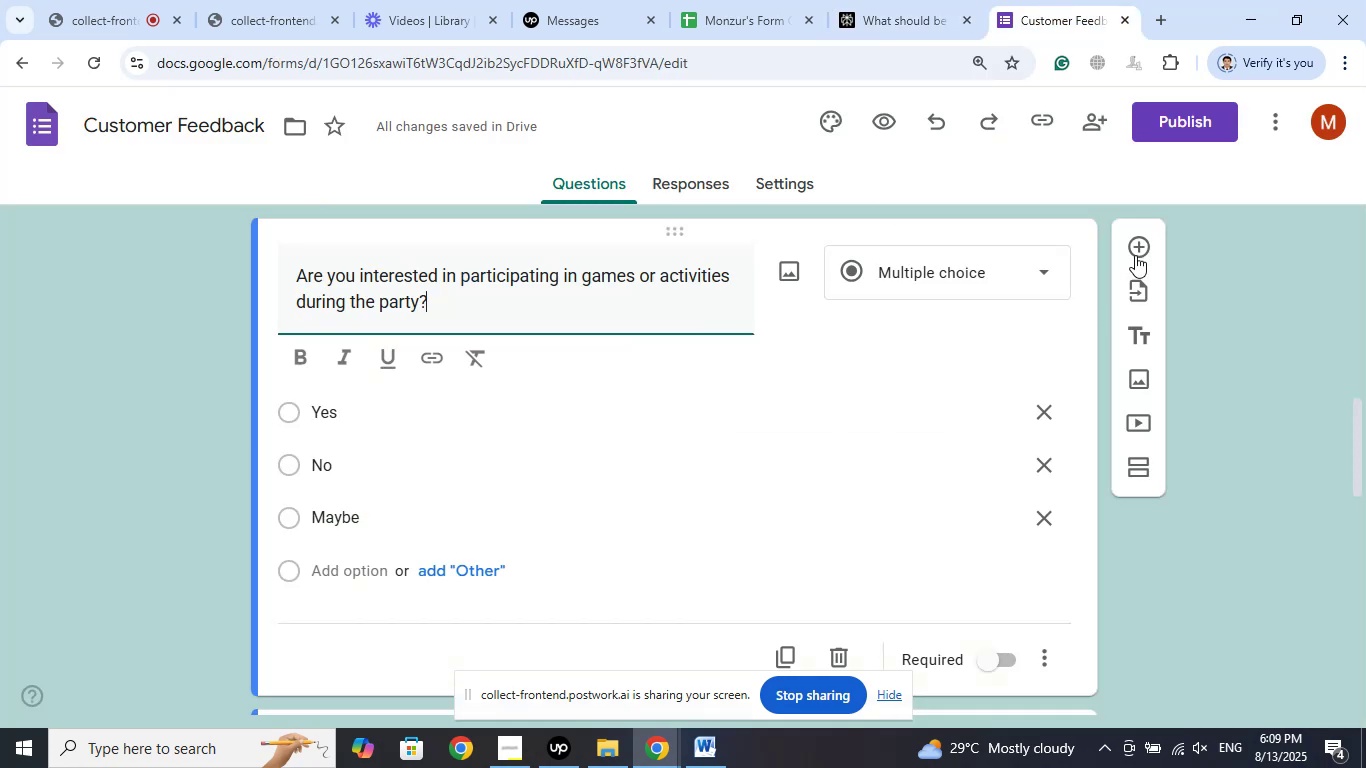 
left_click([1137, 241])
 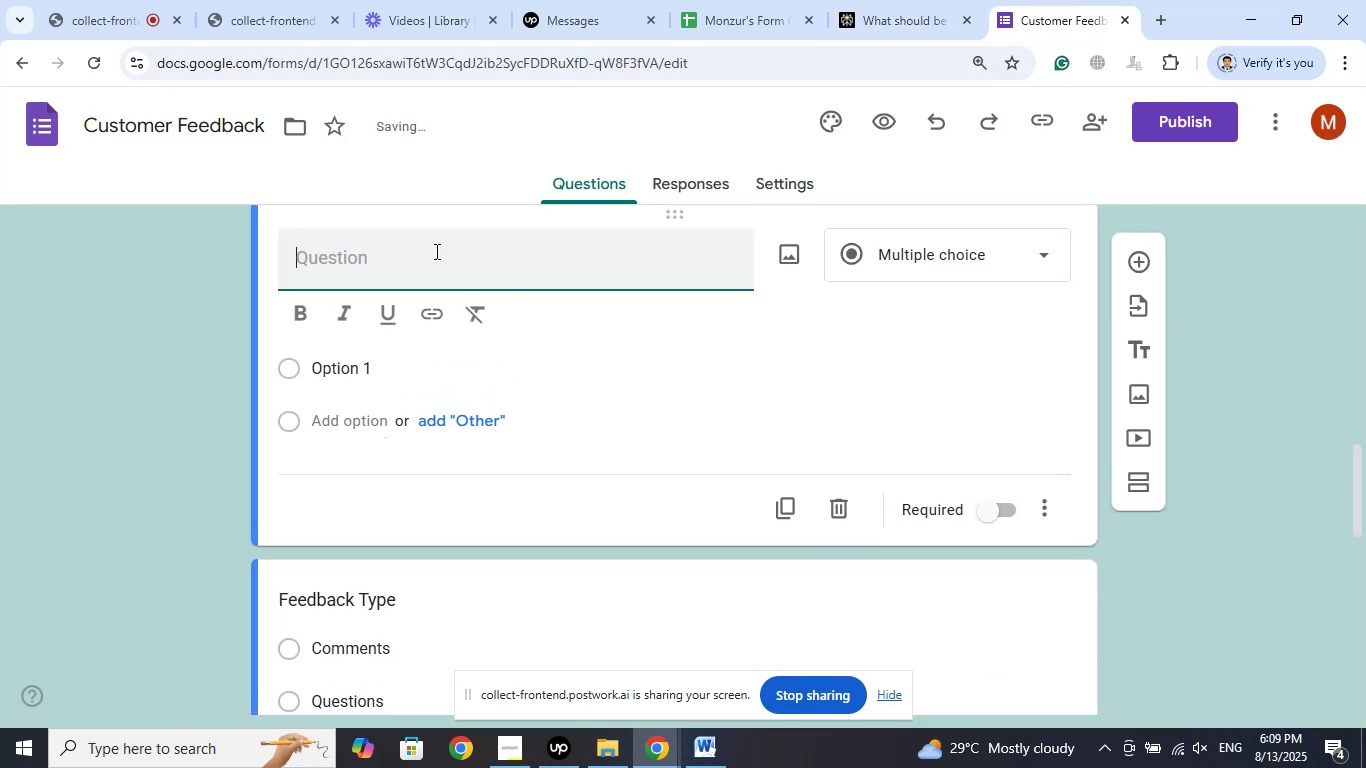 
right_click([430, 250])
 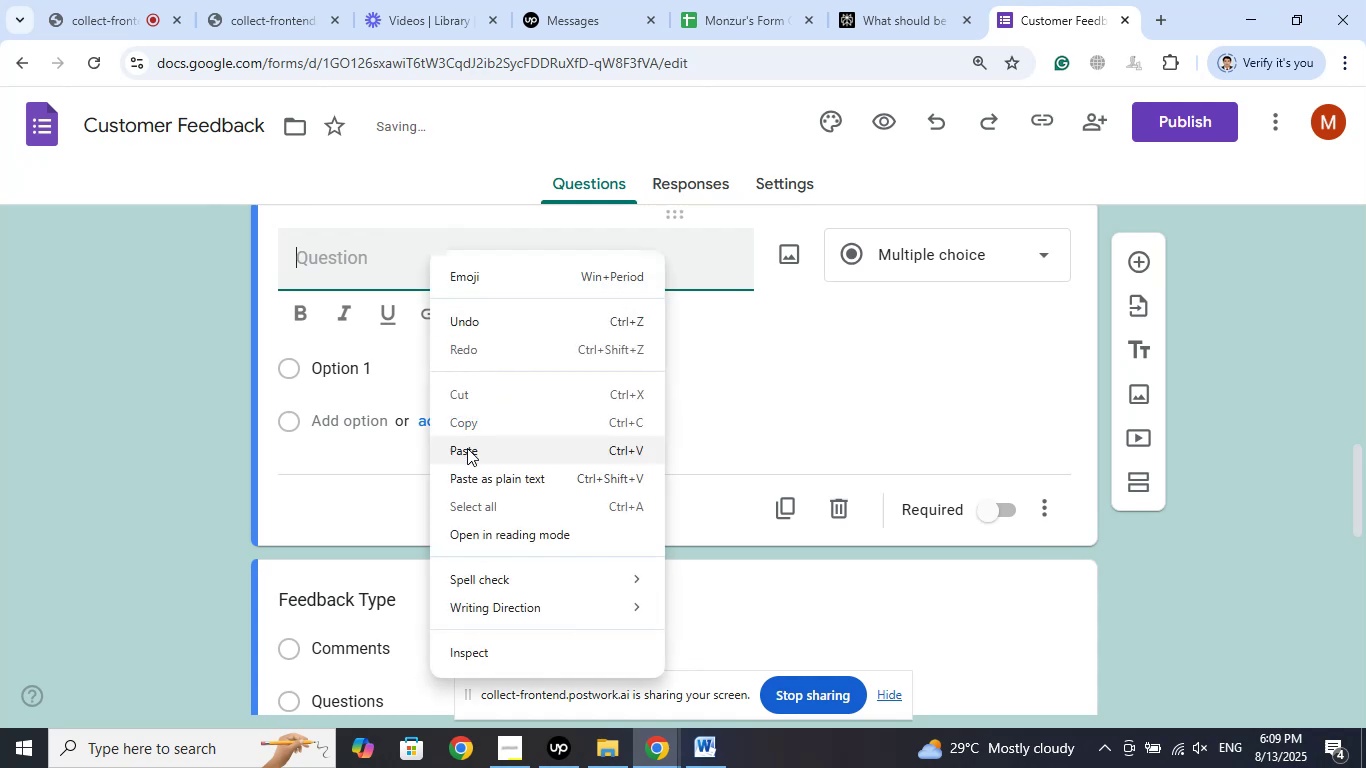 
left_click([467, 448])
 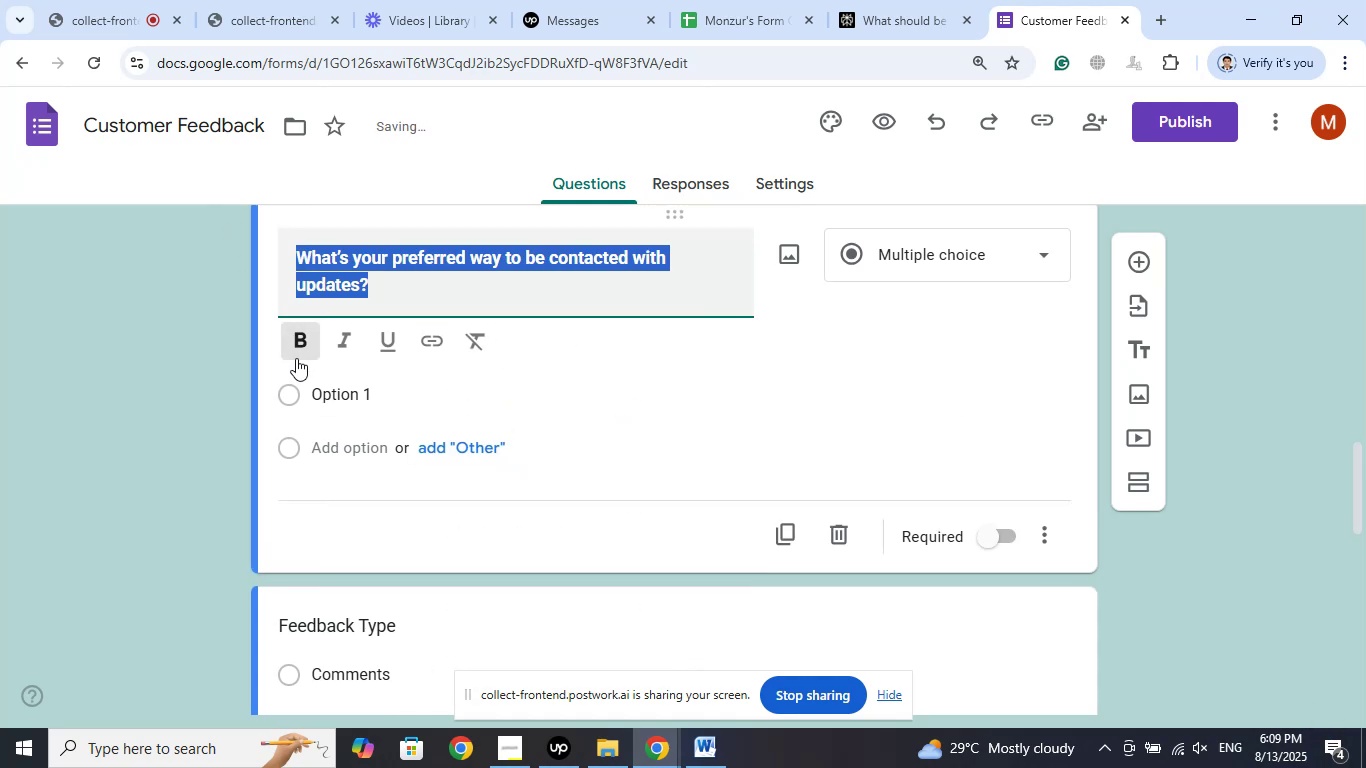 
left_click([296, 346])
 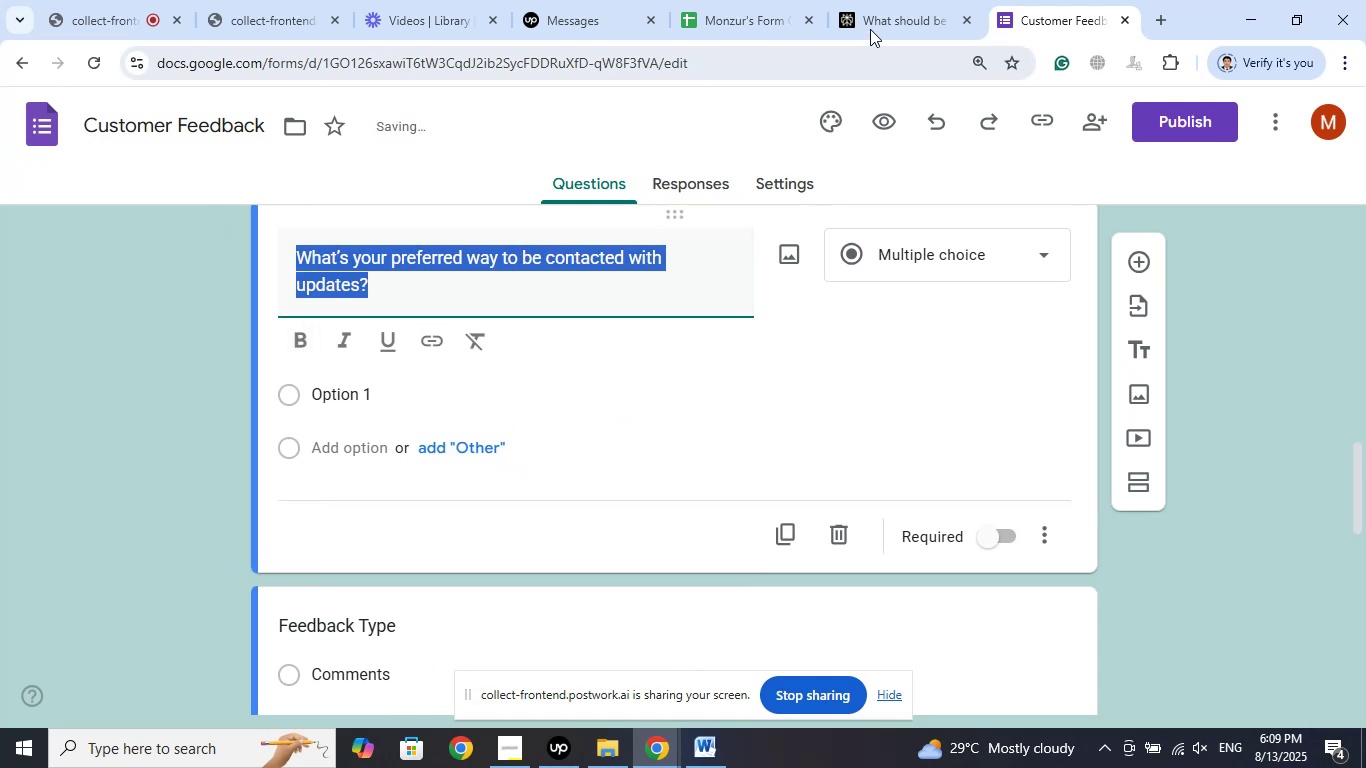 
left_click([889, 0])
 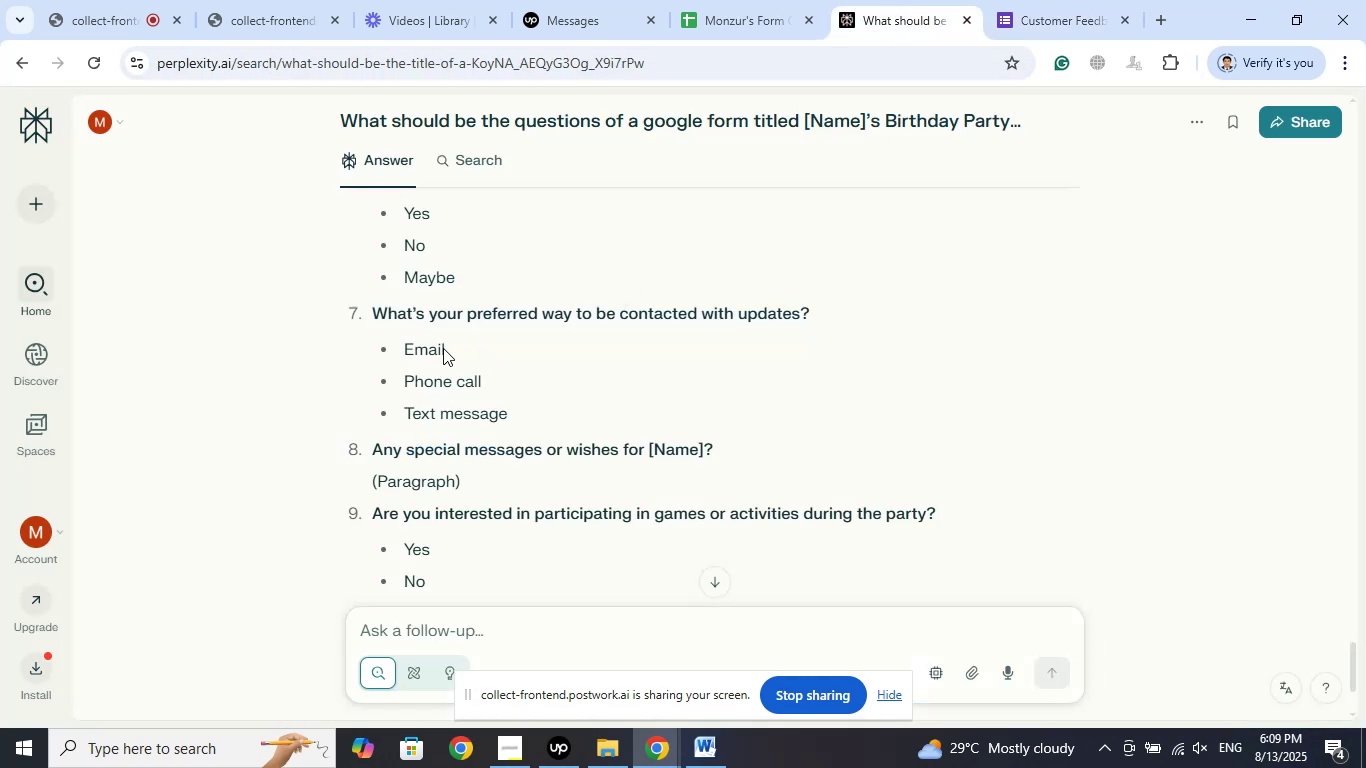 
right_click([403, 347])
 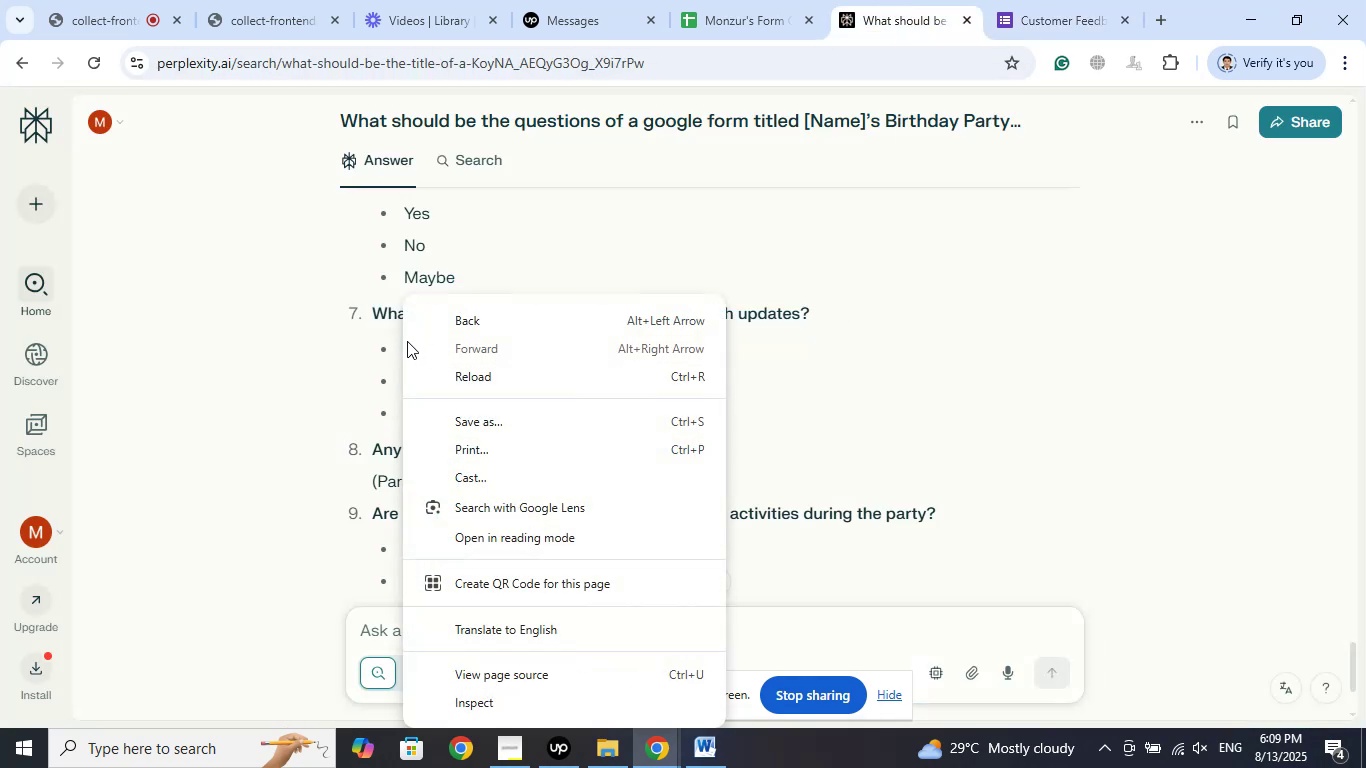 
left_click([407, 341])
 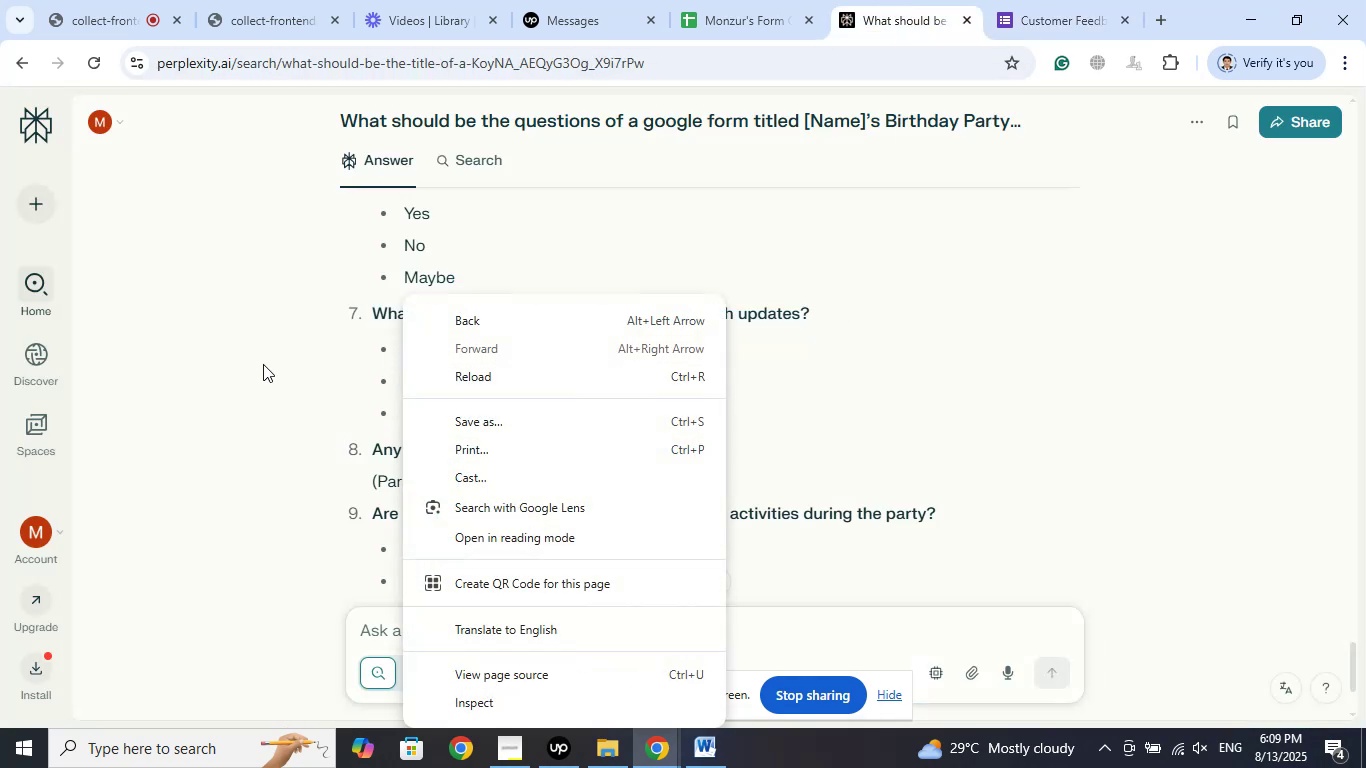 
left_click([263, 364])
 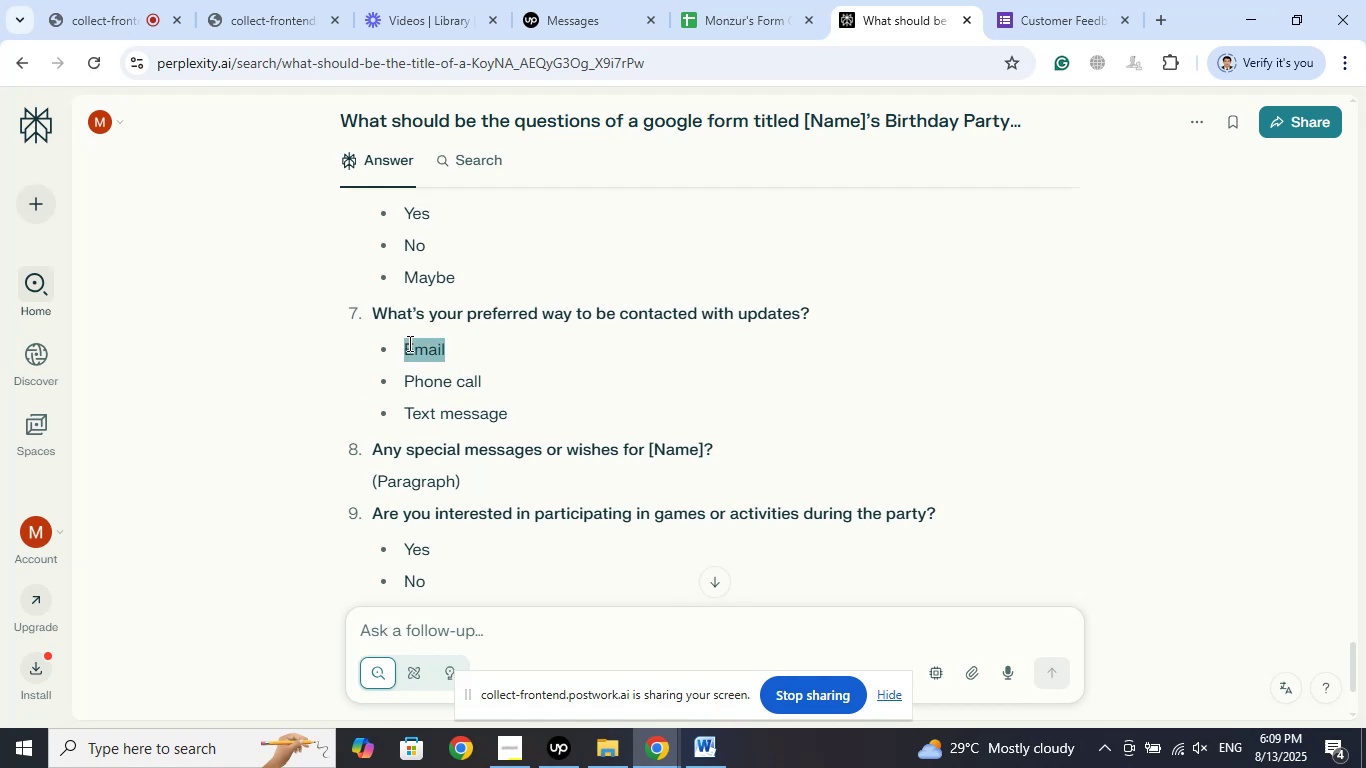 
right_click([408, 343])
 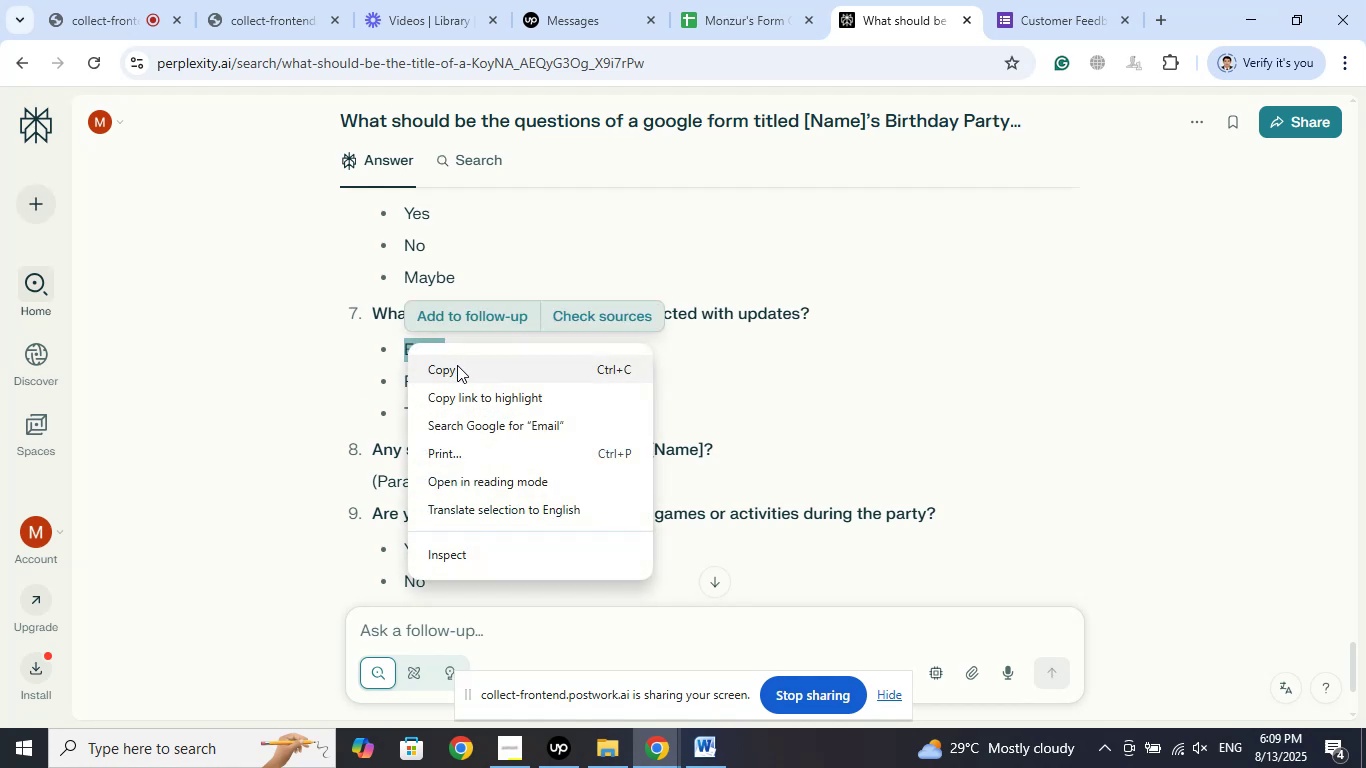 
left_click([457, 365])
 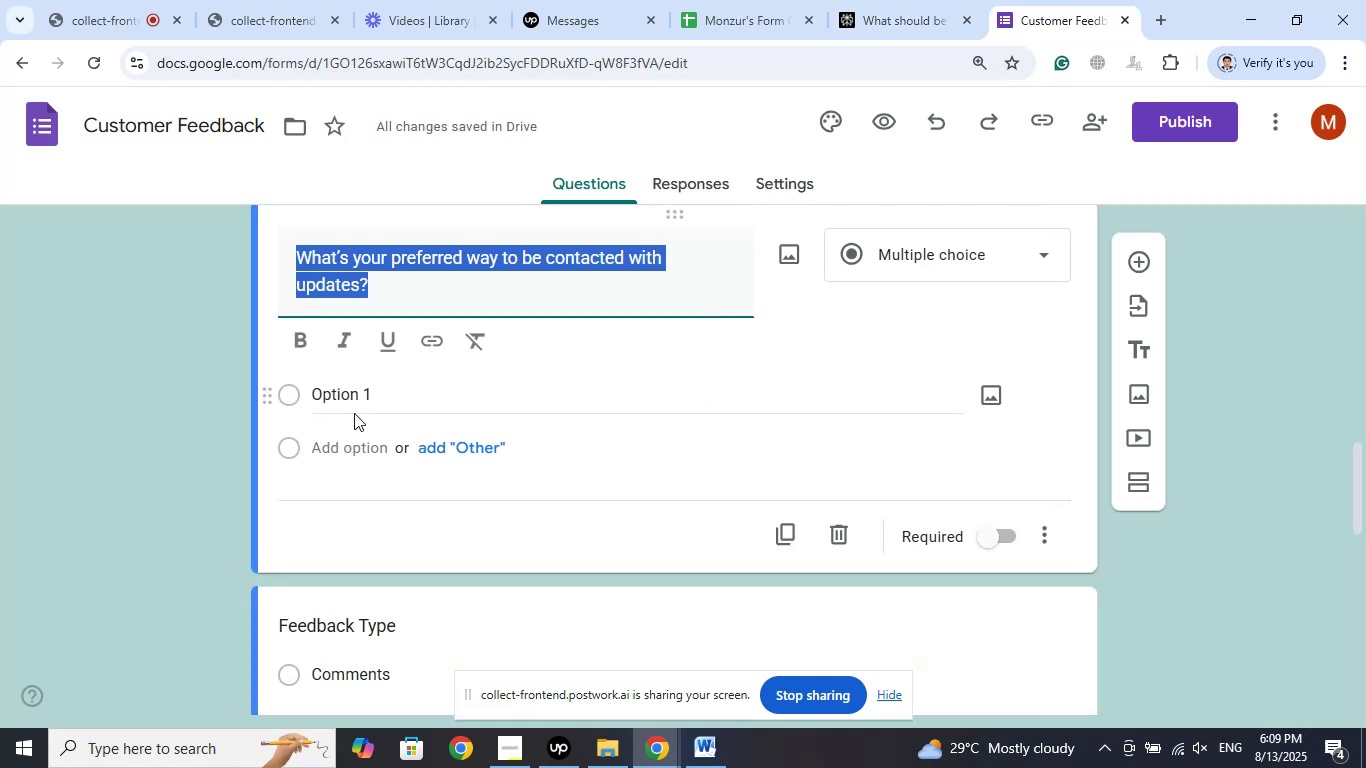 
left_click([370, 404])
 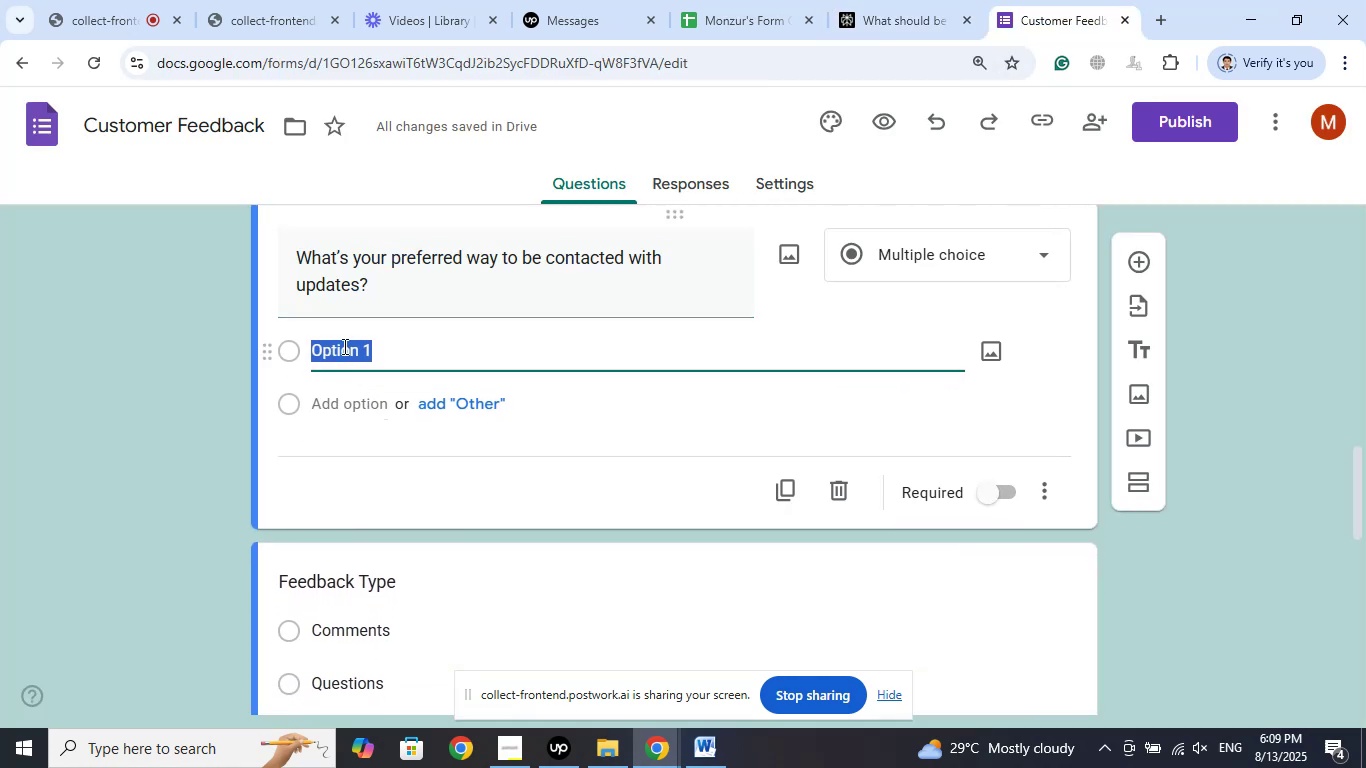 
right_click([343, 346])
 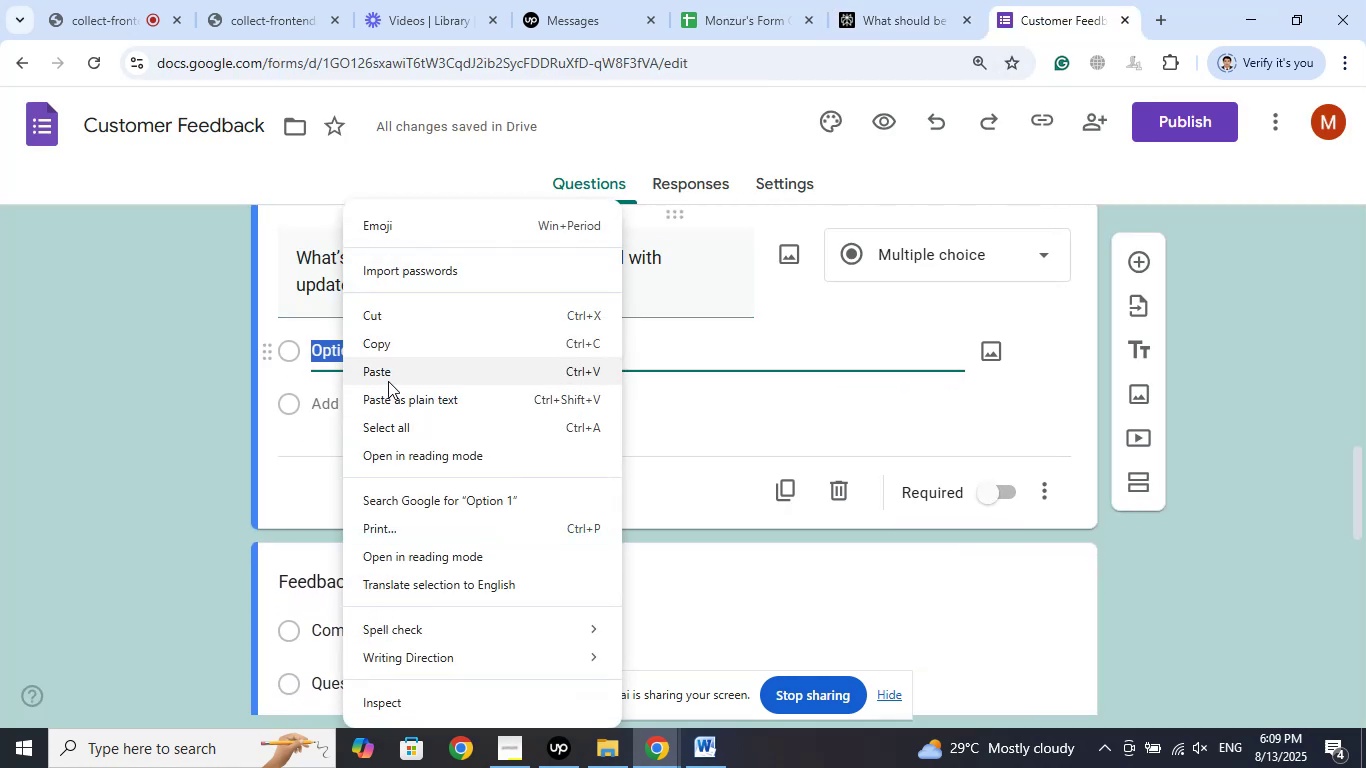 
left_click([387, 374])
 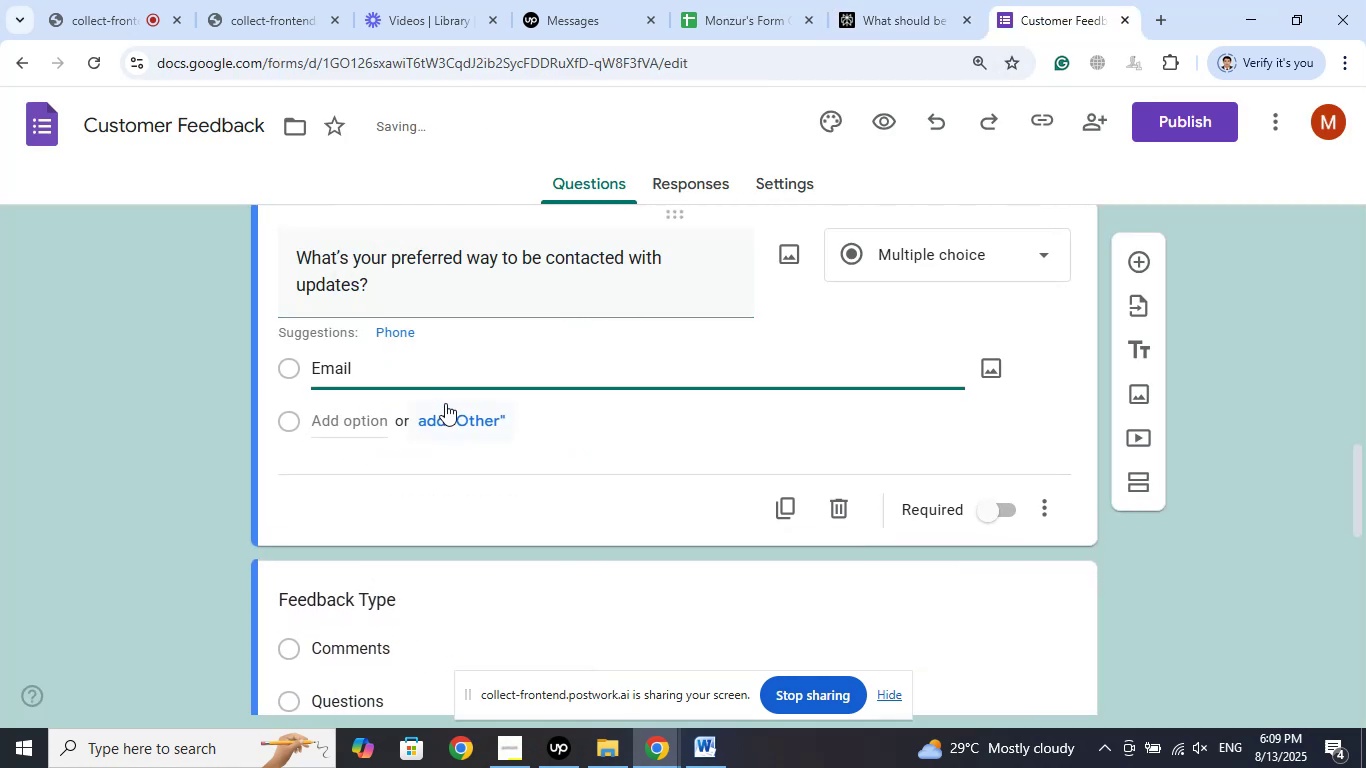 
left_click([445, 403])
 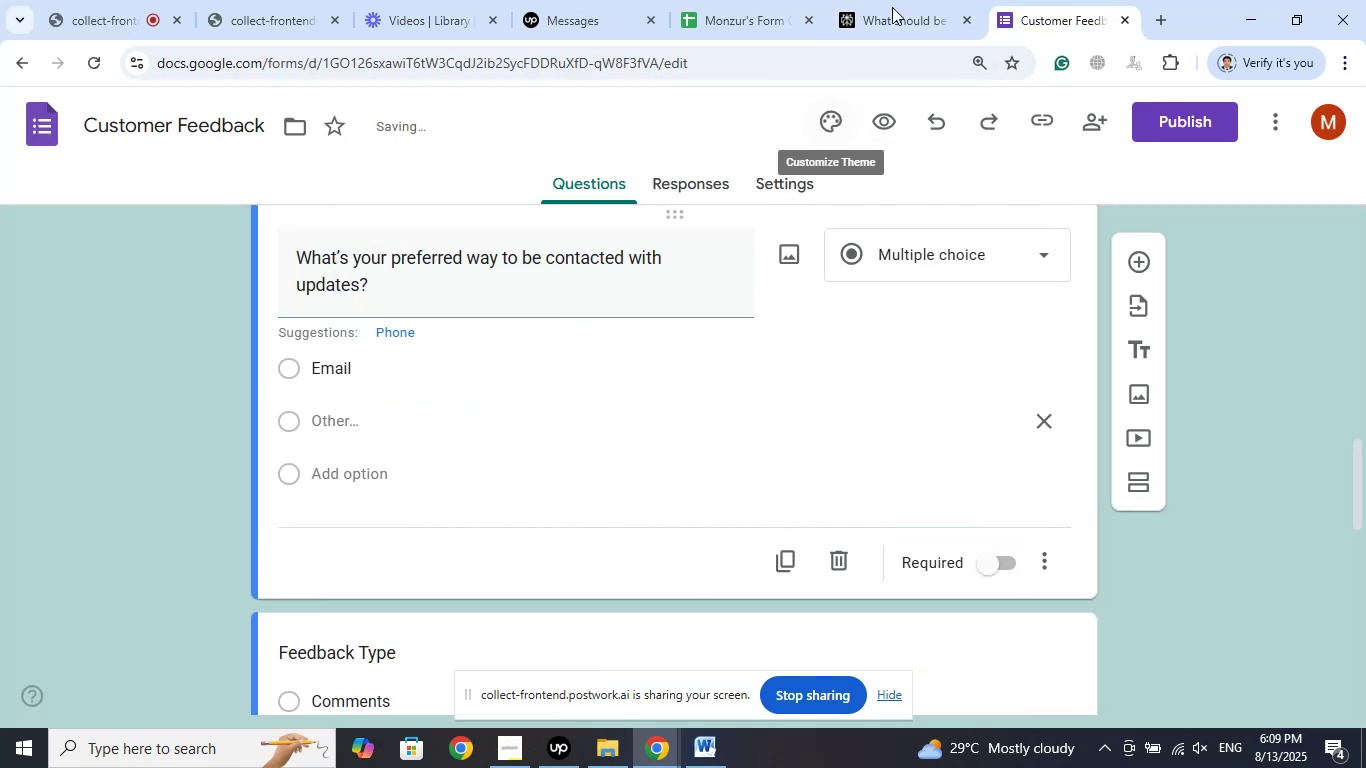 
left_click([892, 0])
 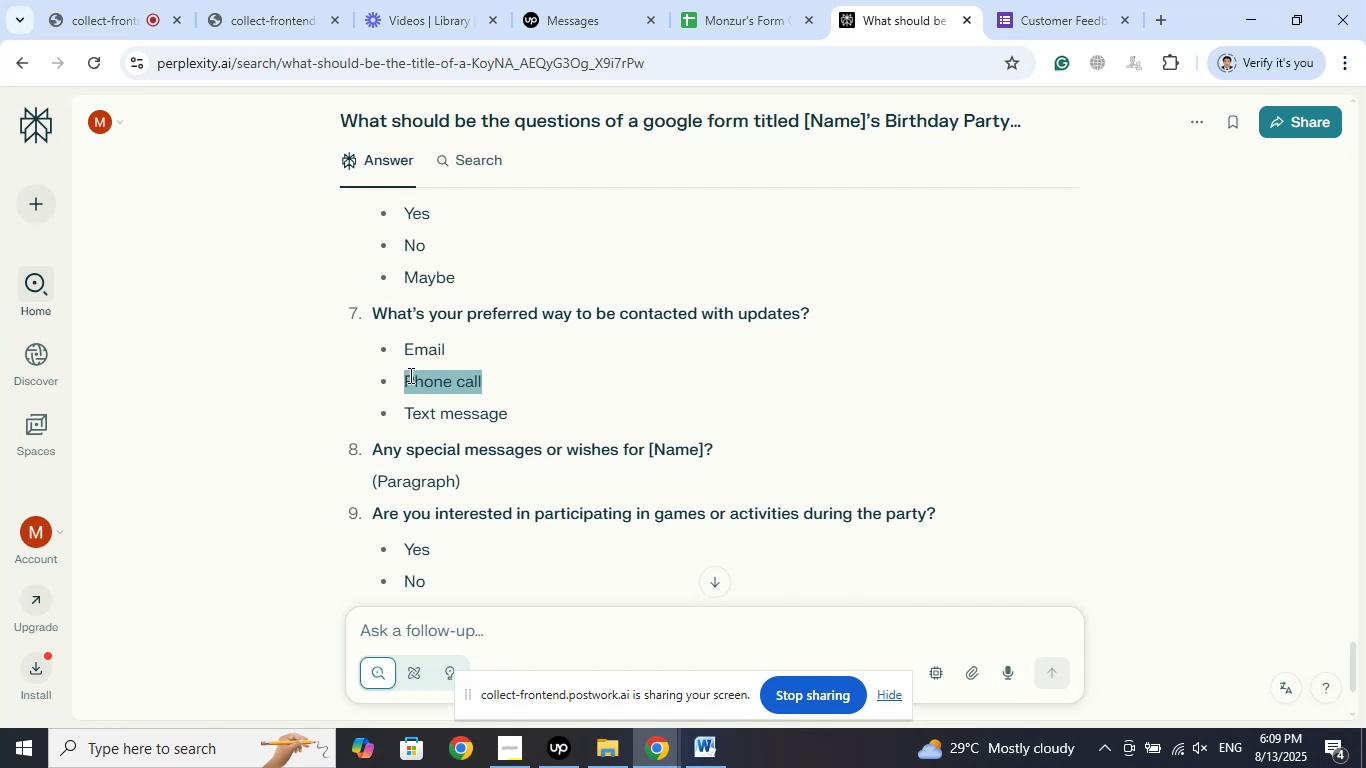 
right_click([409, 375])
 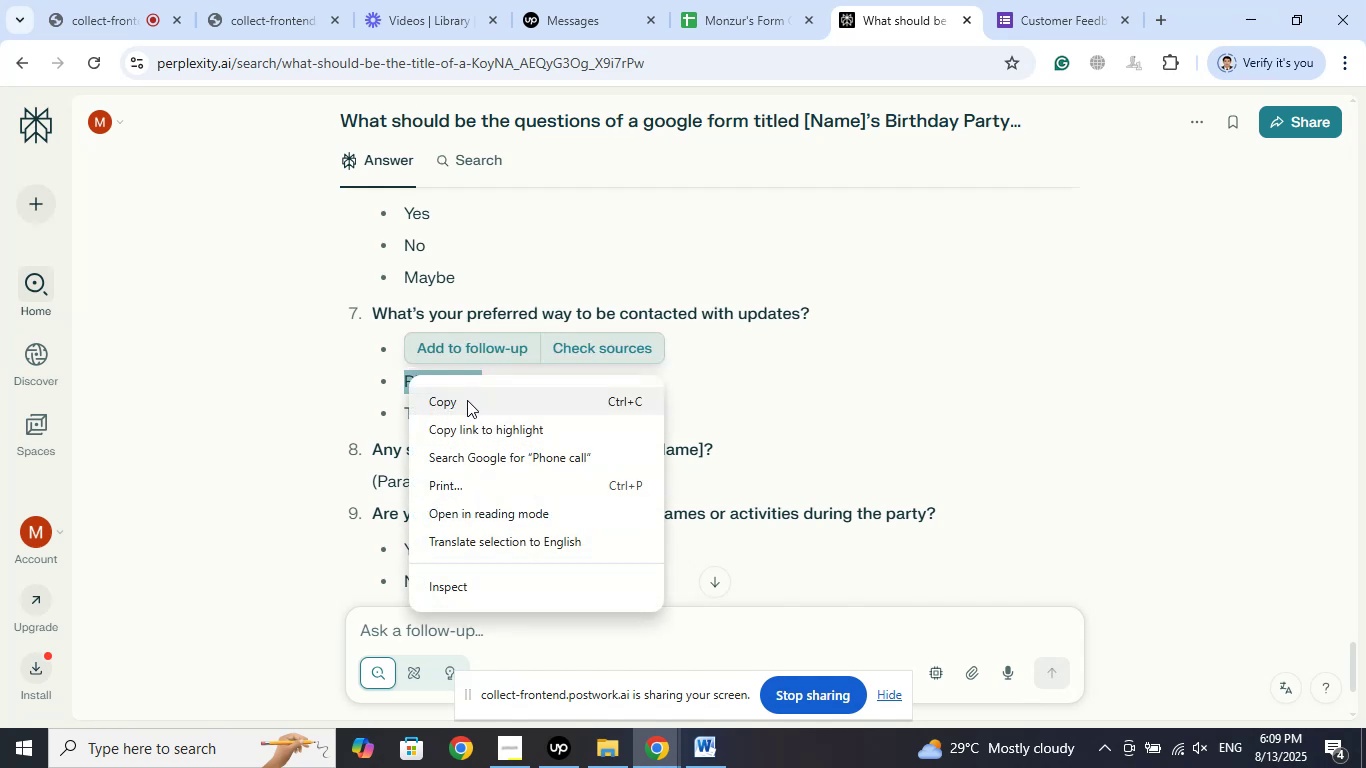 
left_click([467, 400])
 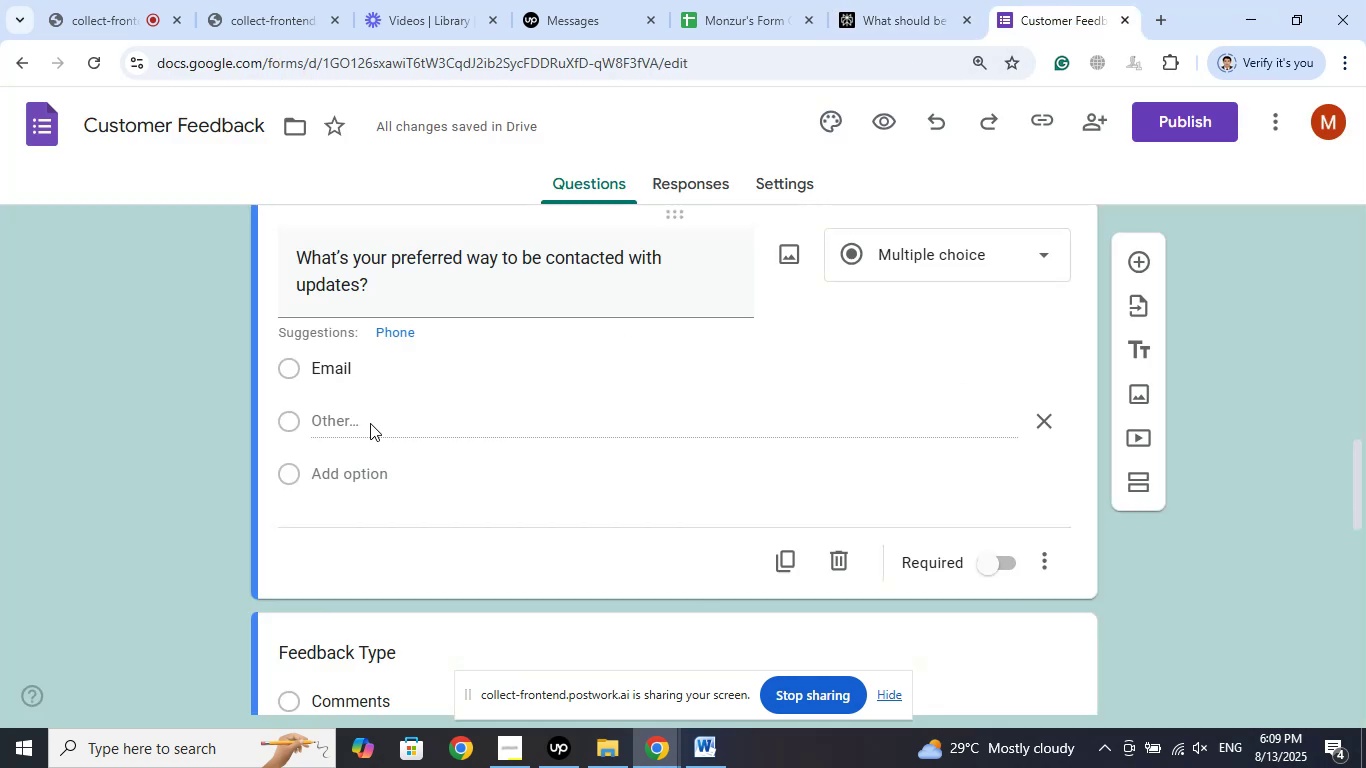 
left_click([359, 415])
 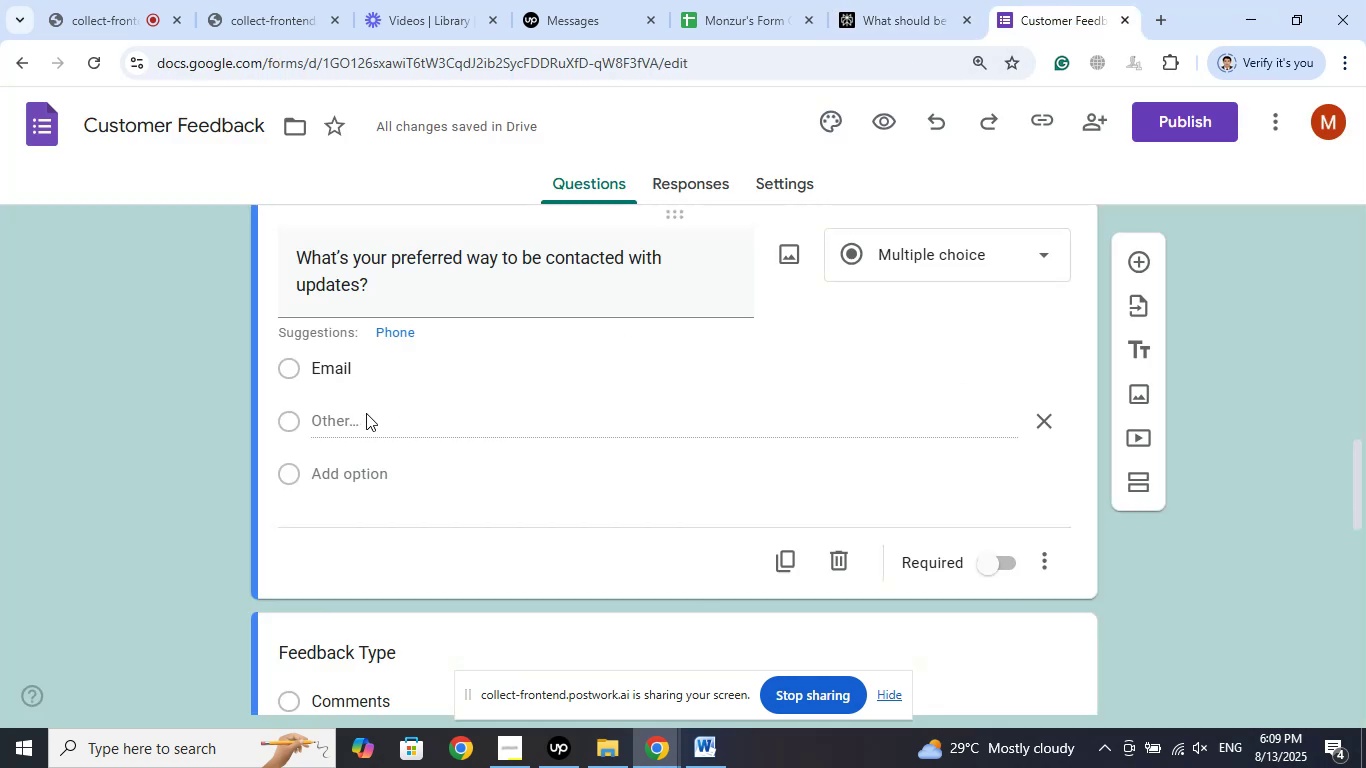 
left_click([338, 419])
 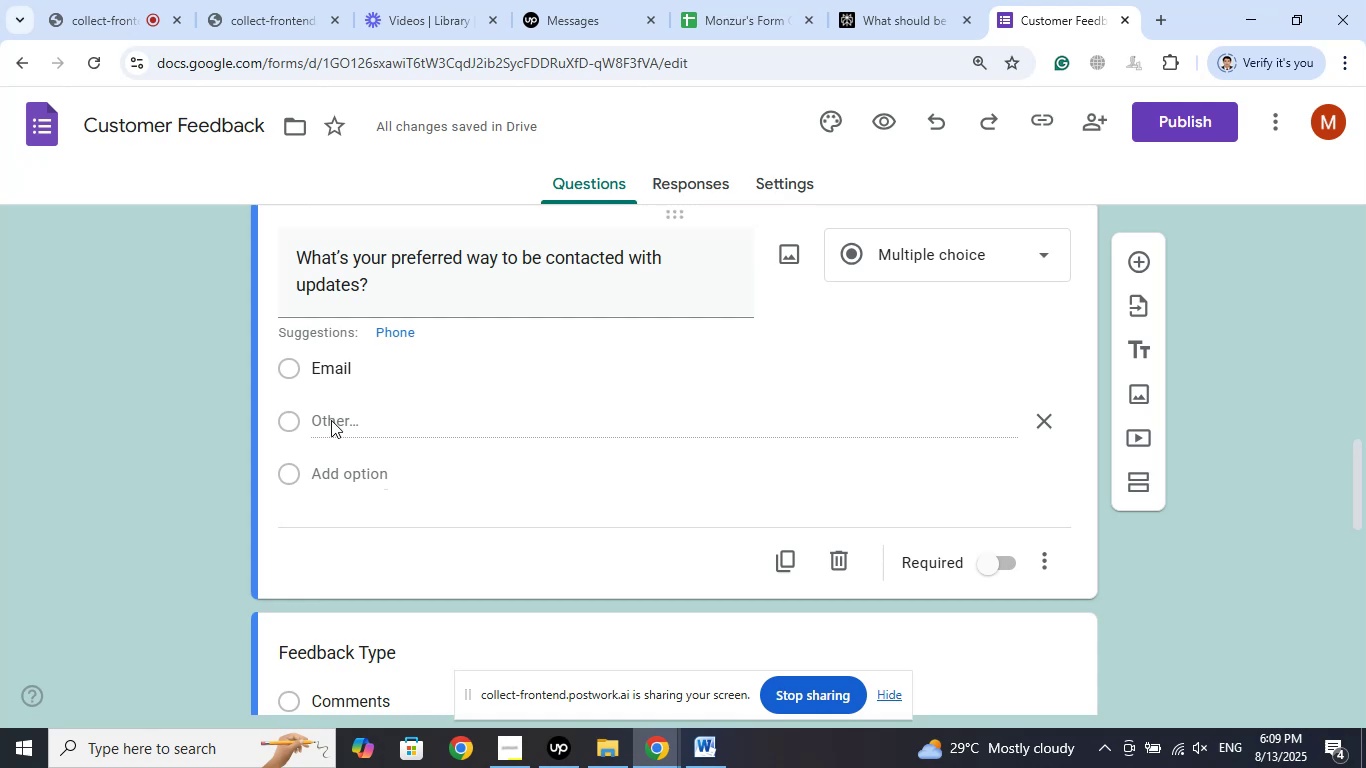 
wait(5.51)
 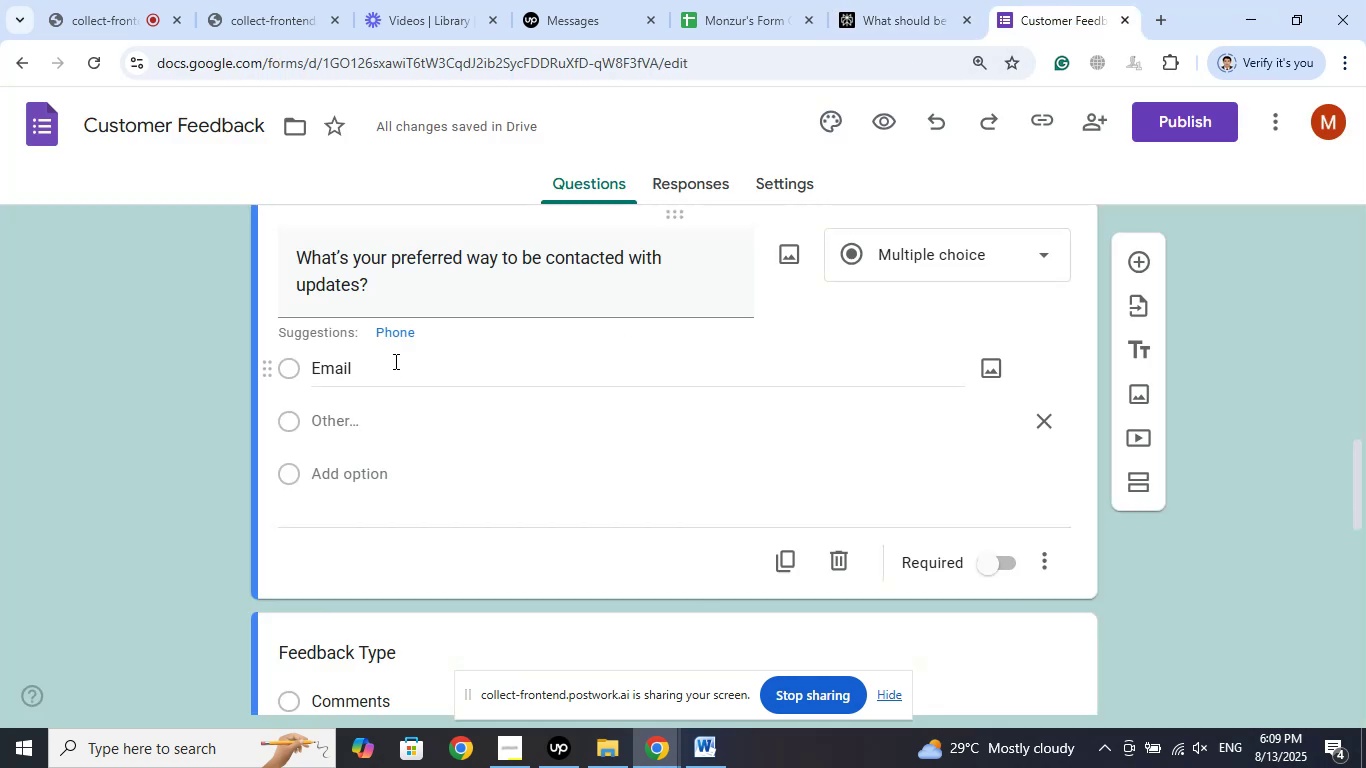 
left_click([1048, 419])
 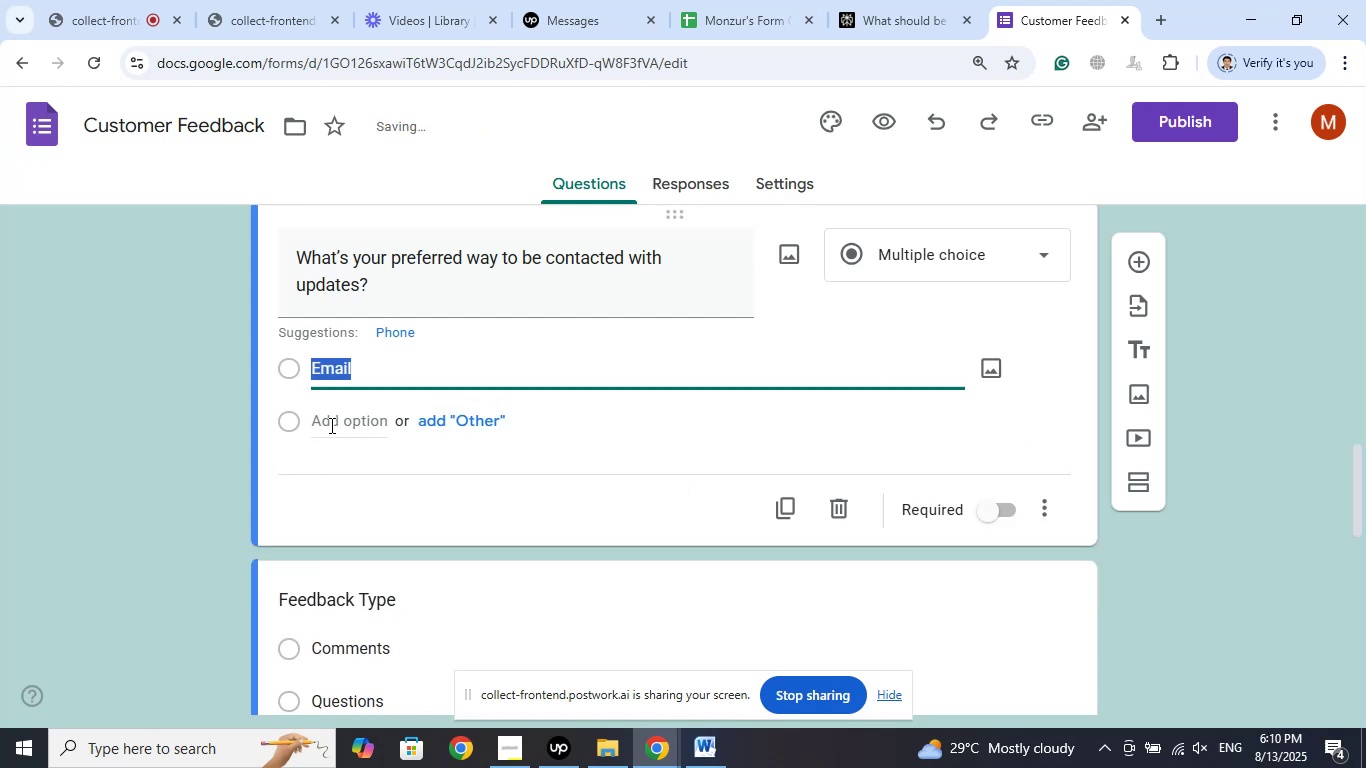 
left_click([330, 422])
 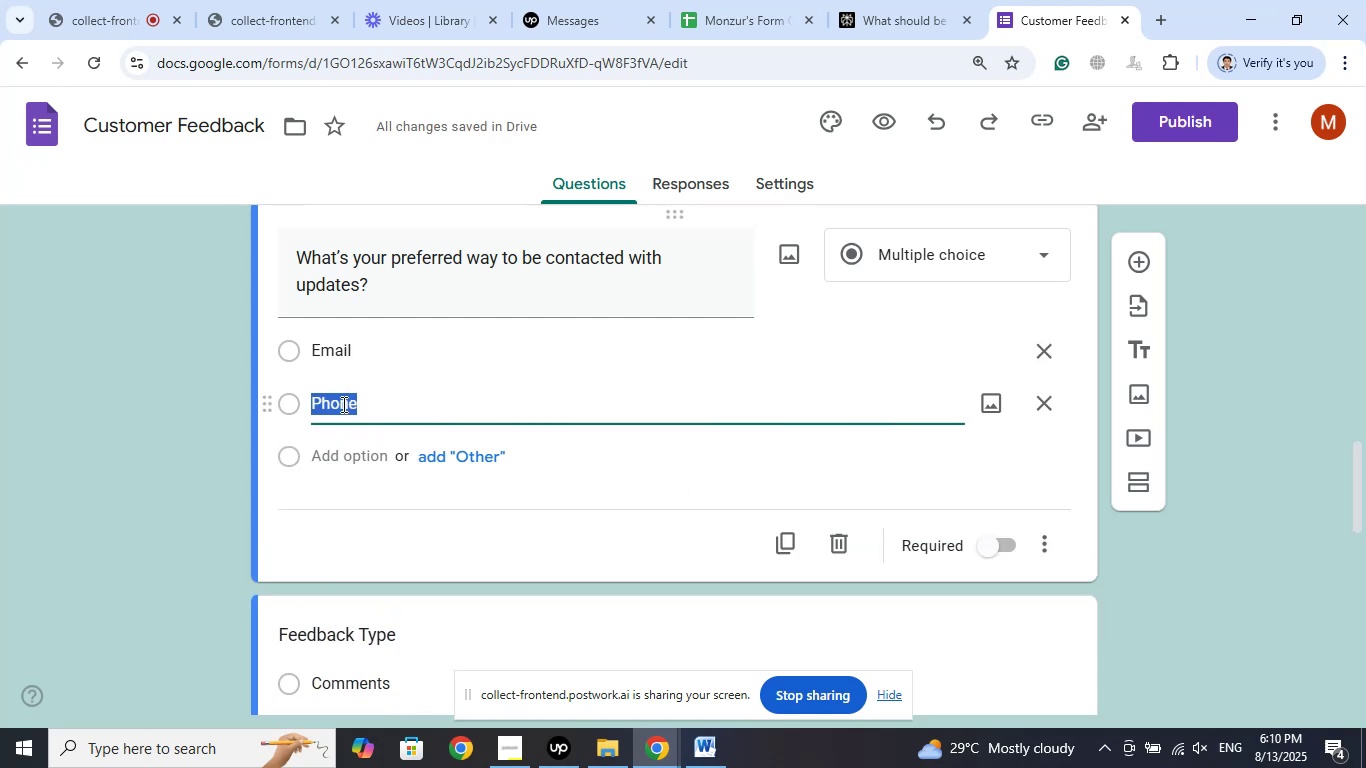 
right_click([342, 404])
 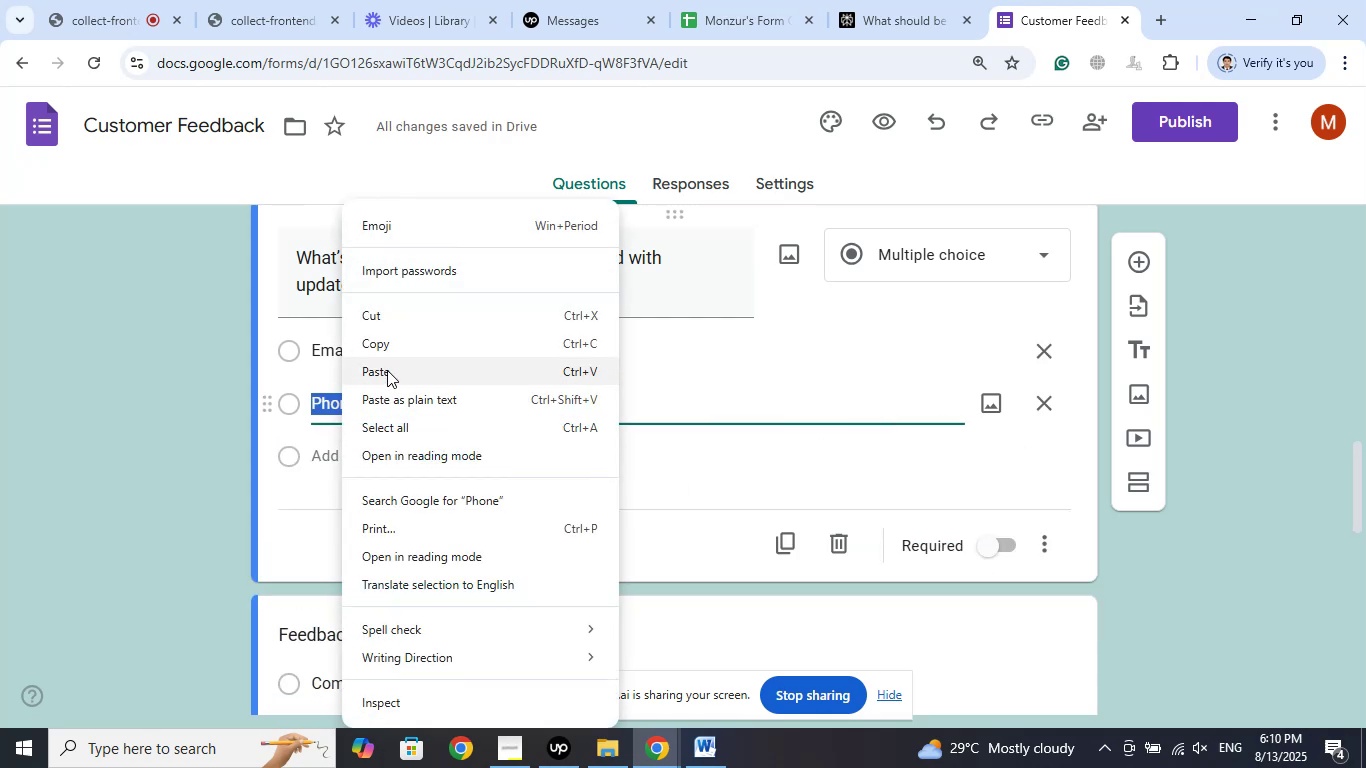 
left_click([387, 370])
 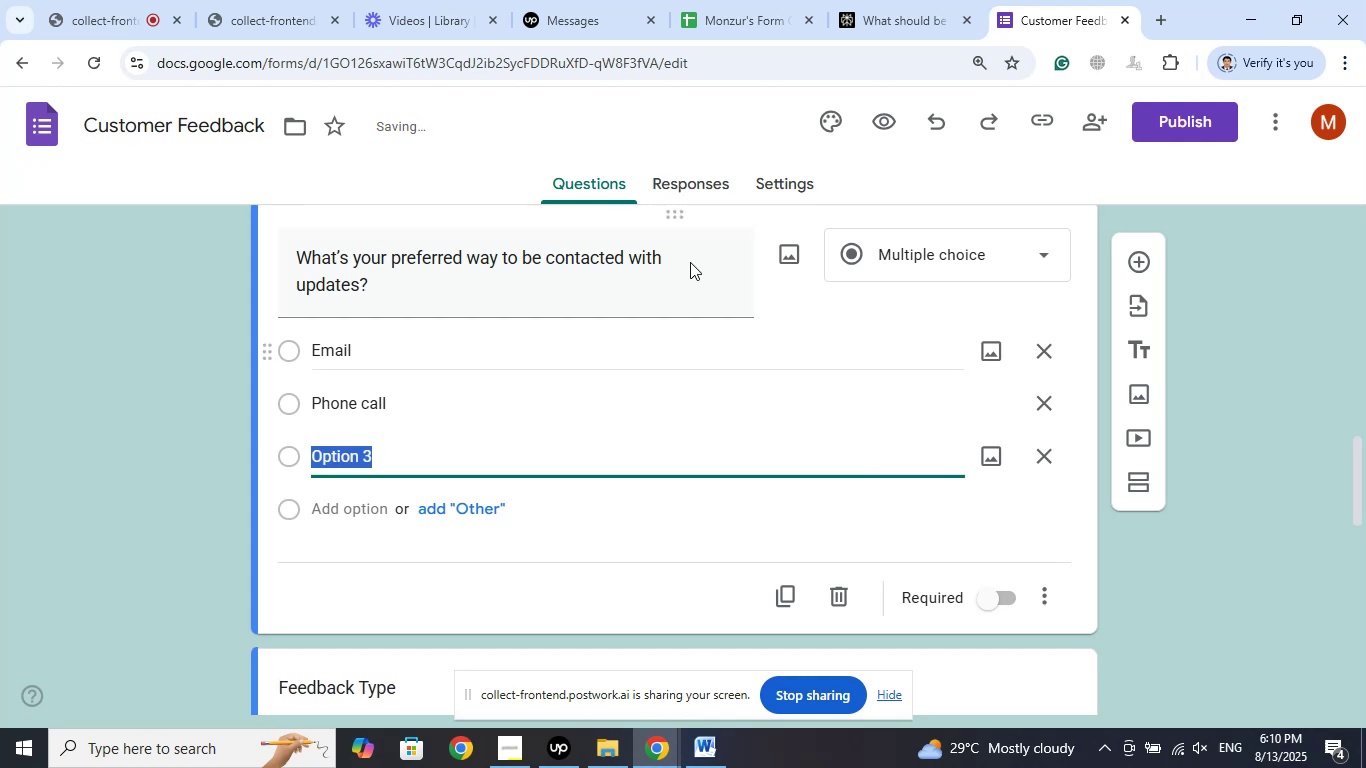 
left_click([890, 0])
 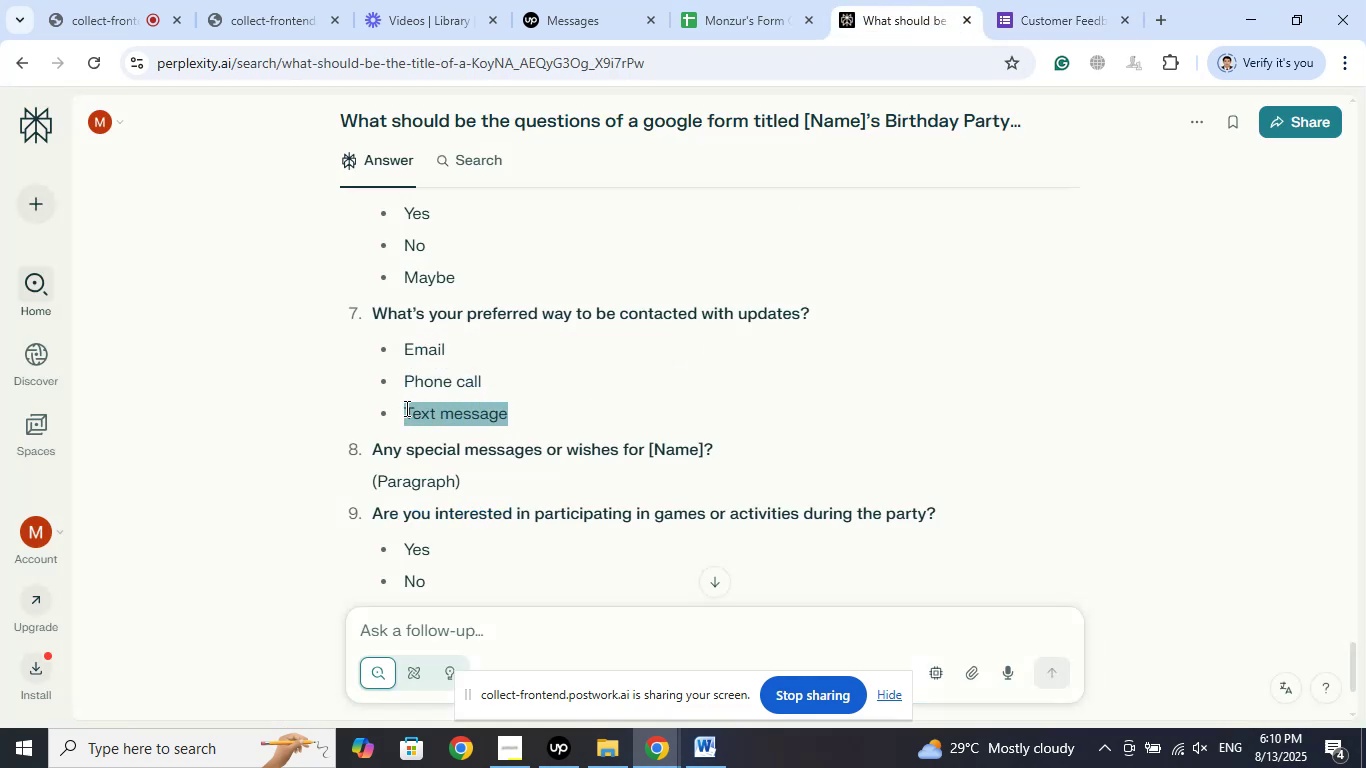 
right_click([453, 410])
 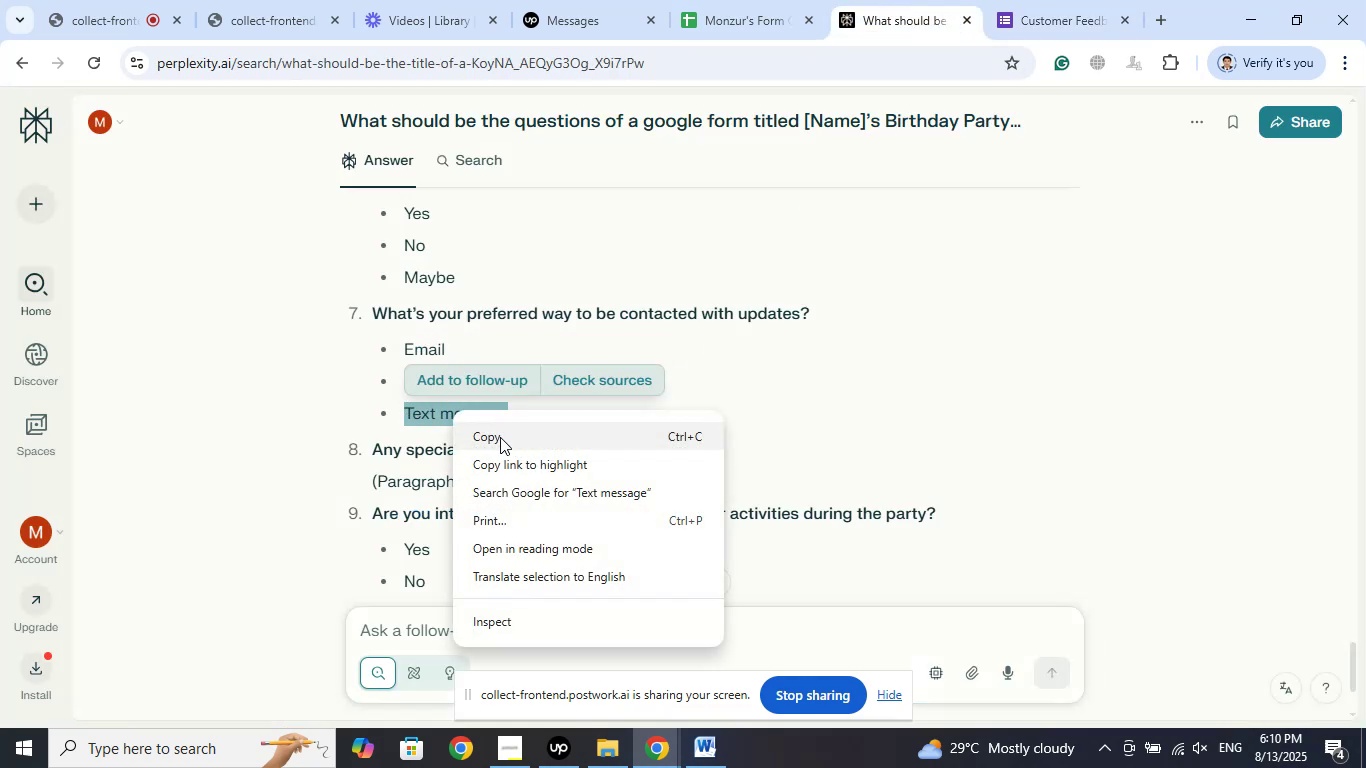 
left_click([500, 437])
 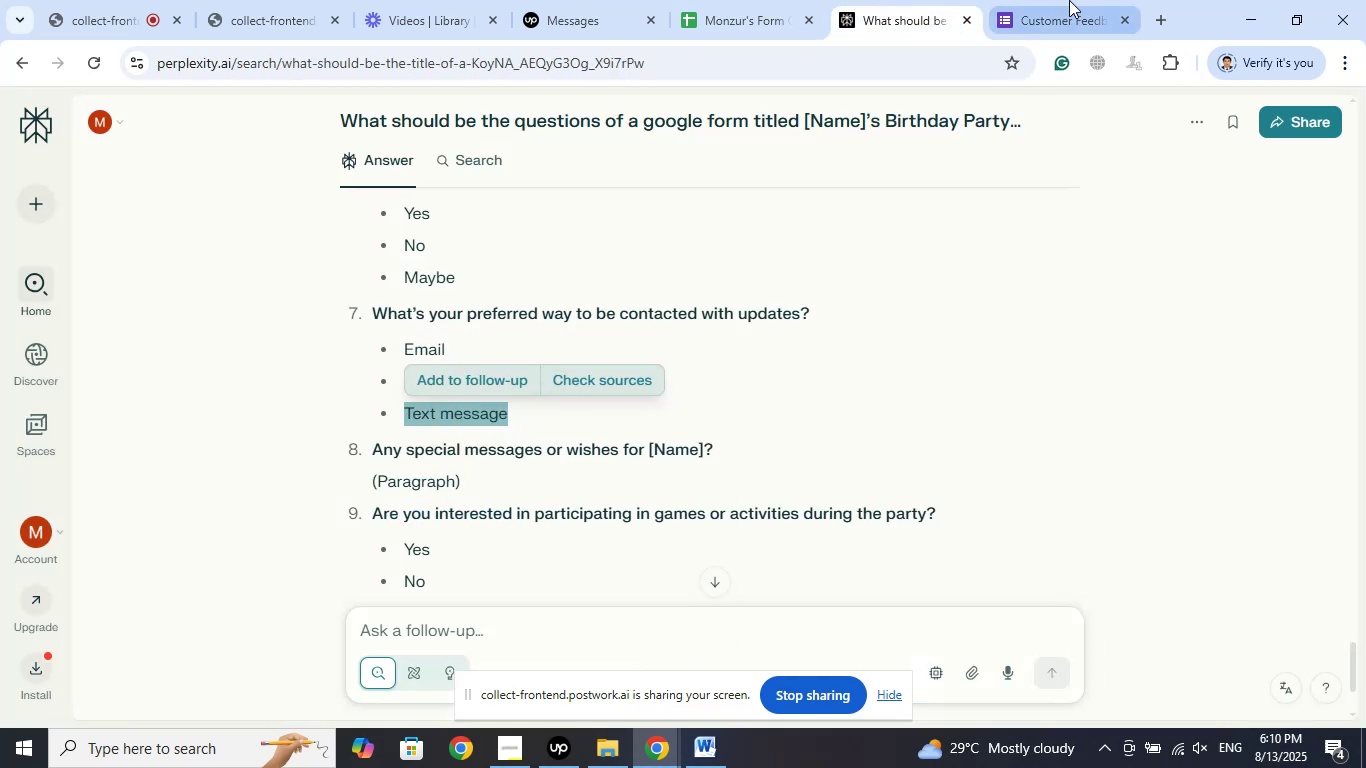 
left_click([1069, 0])
 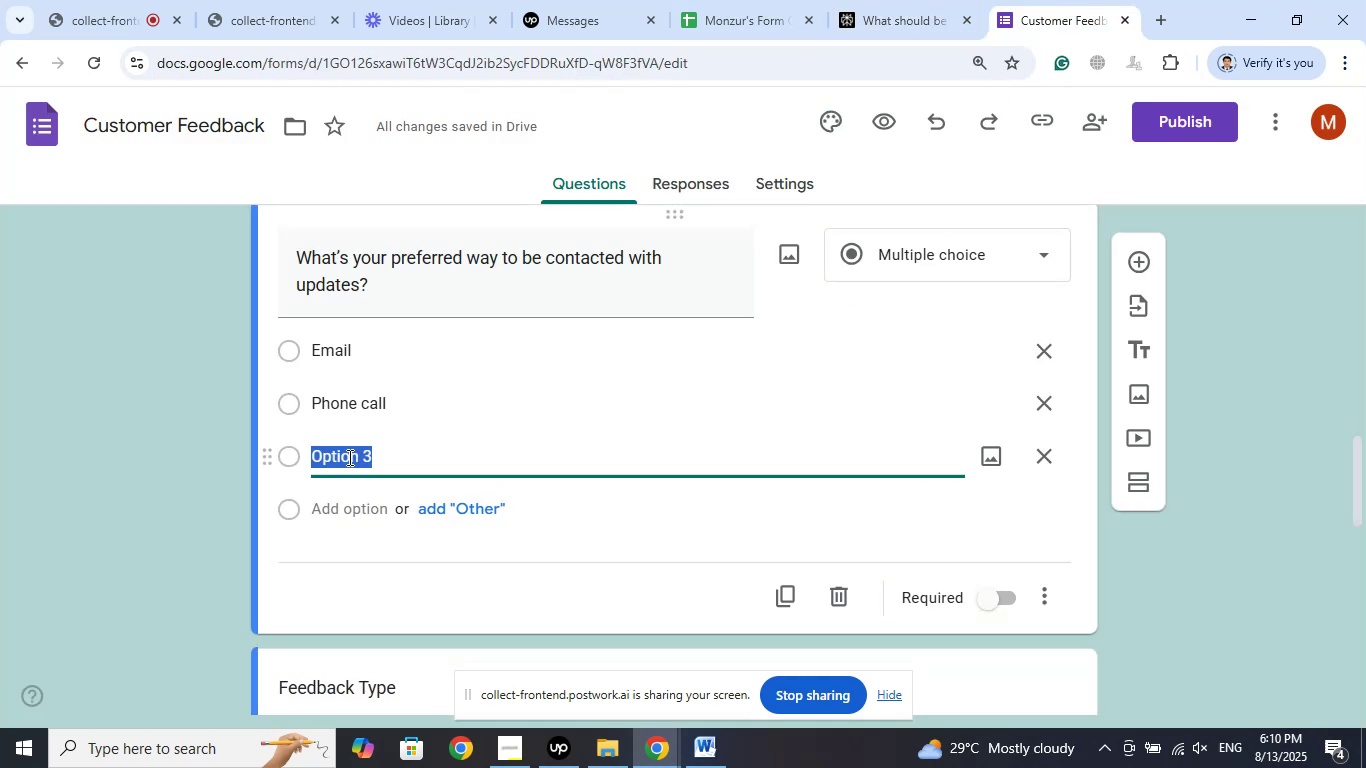 
right_click([348, 457])
 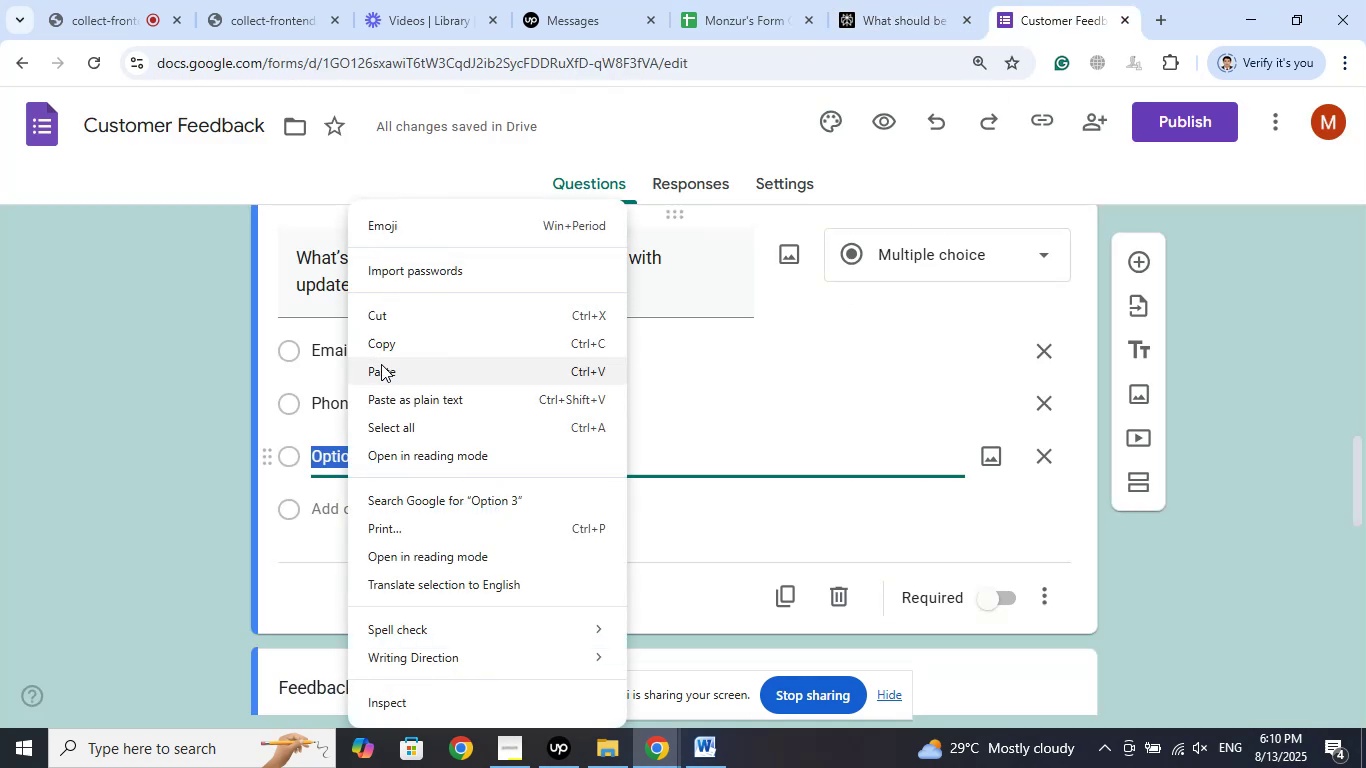 
left_click([381, 369])
 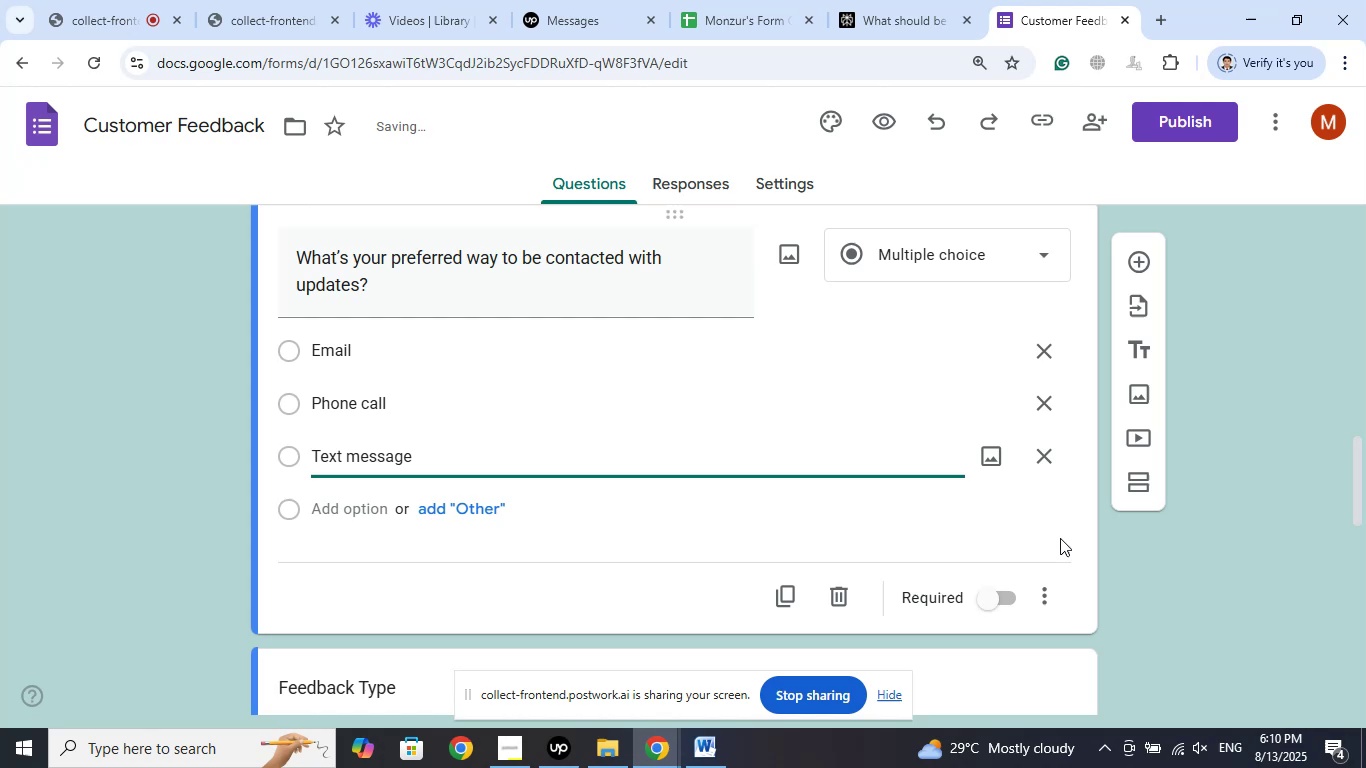 
left_click([1079, 542])
 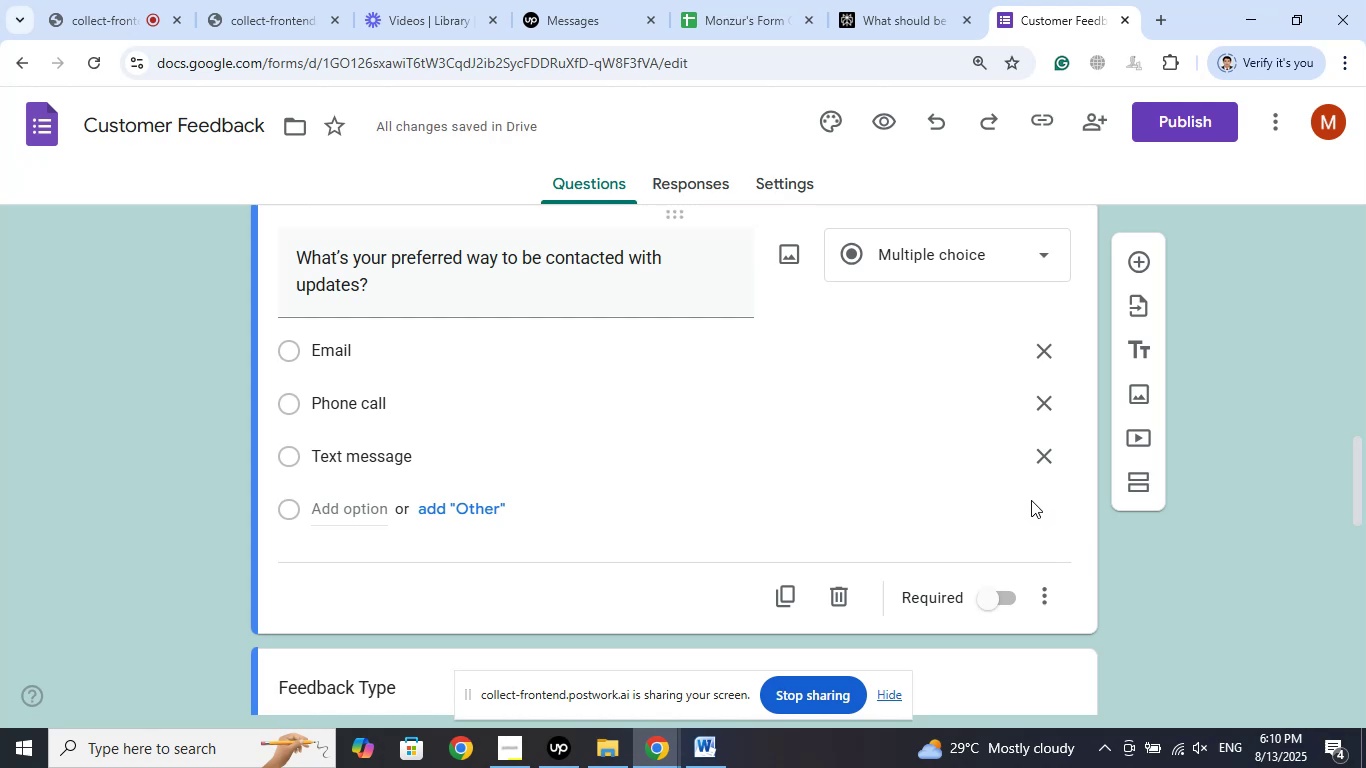 
wait(5.02)
 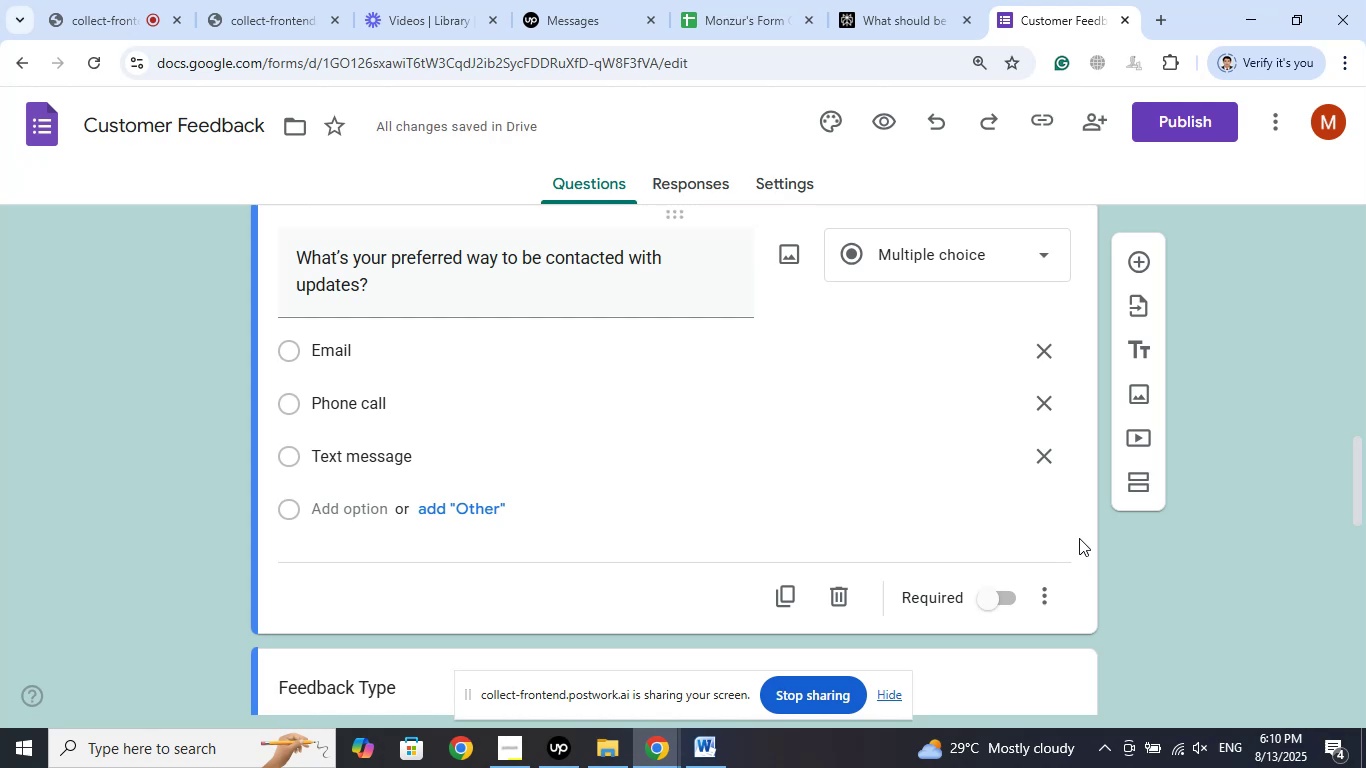 
left_click([881, 125])
 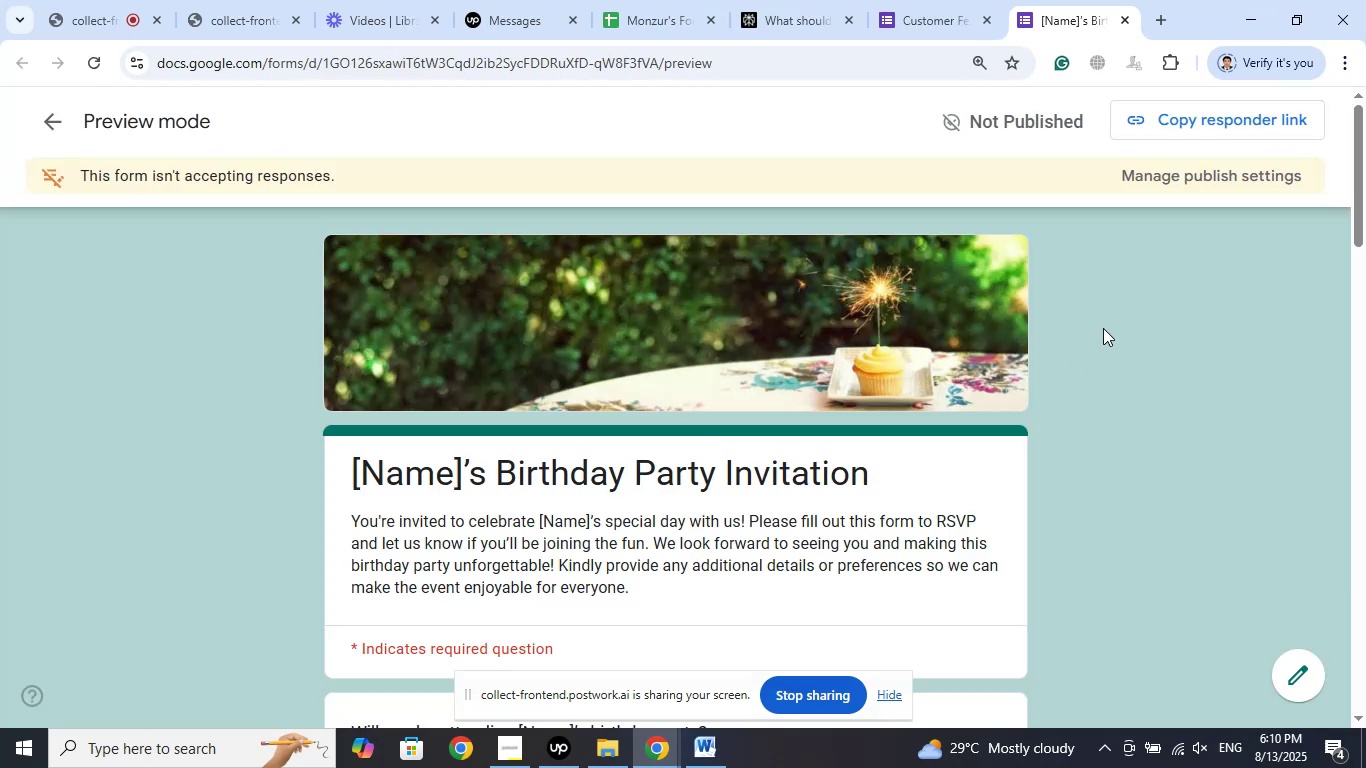 
wait(5.21)
 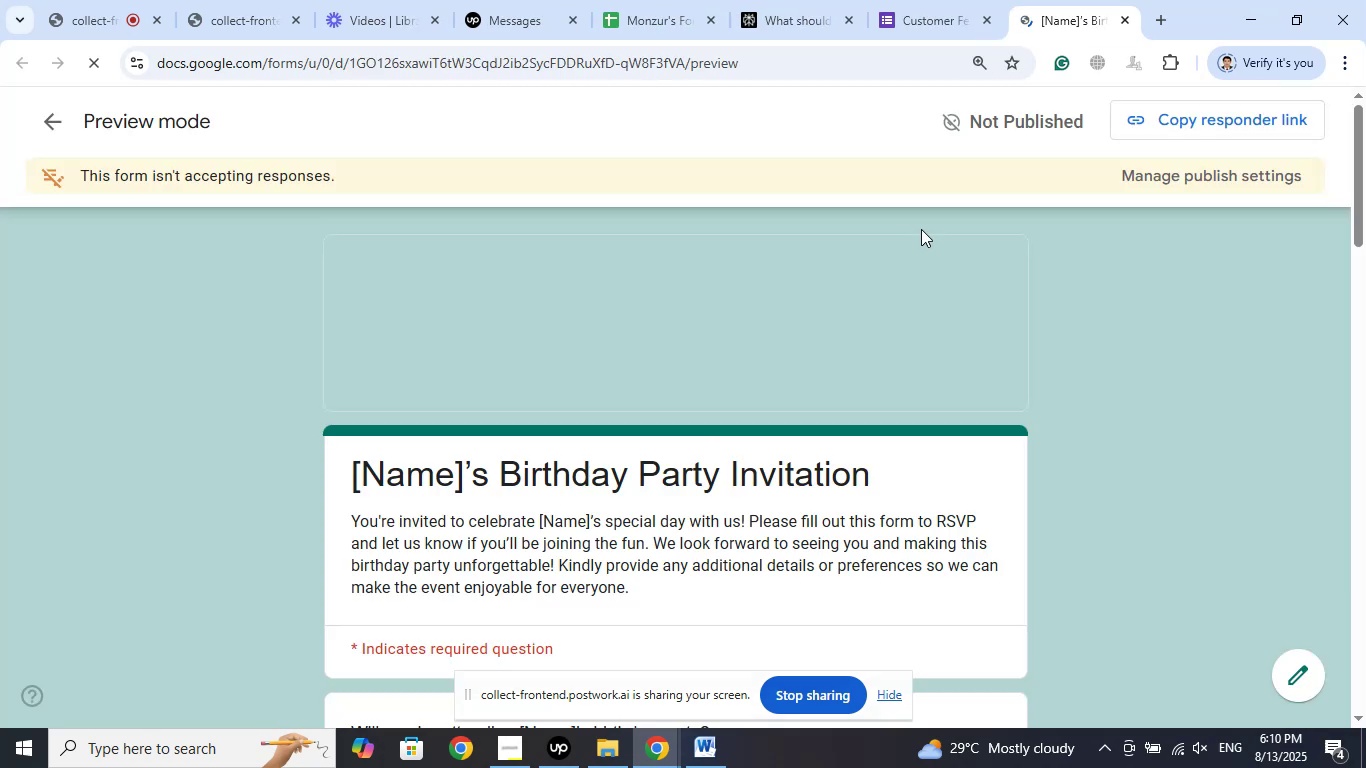 
scroll: coordinate [814, 380], scroll_direction: down, amount: 7.0
 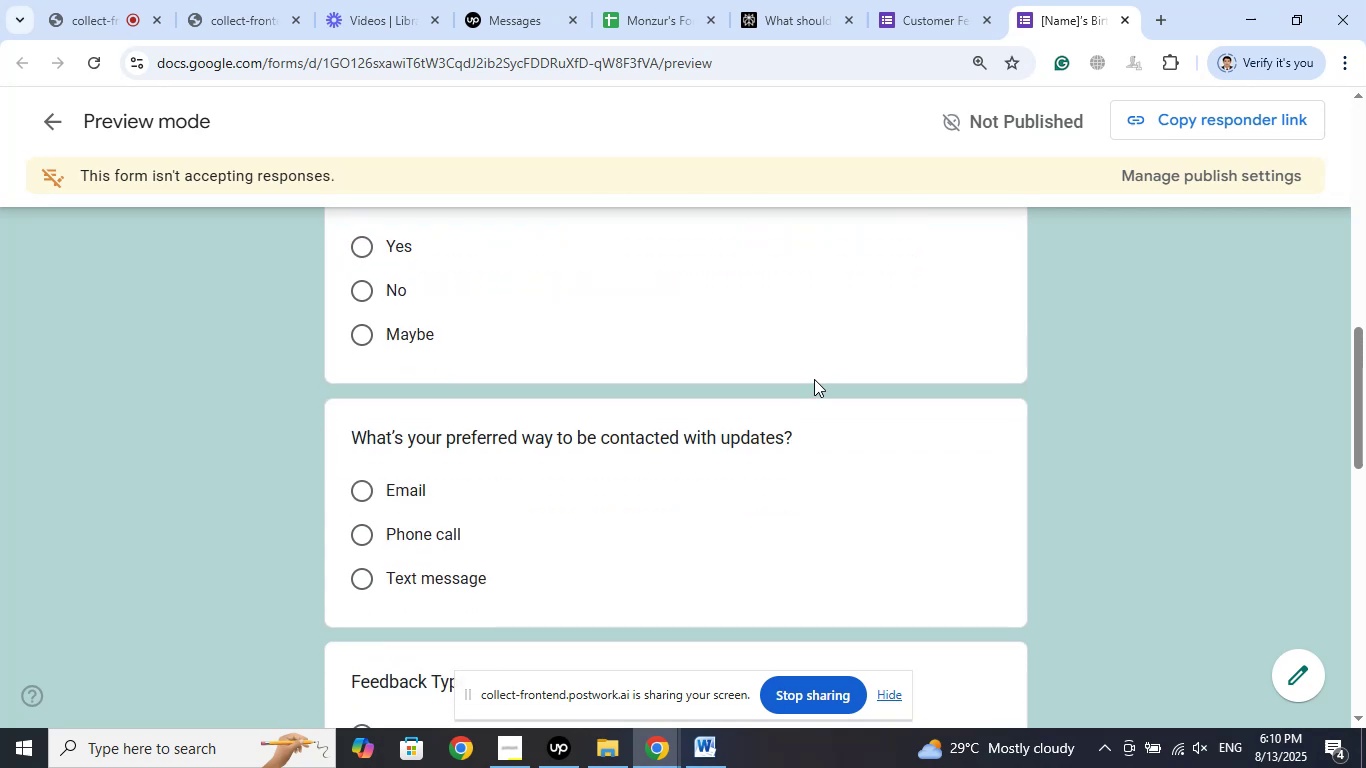 
left_click([932, 0])
 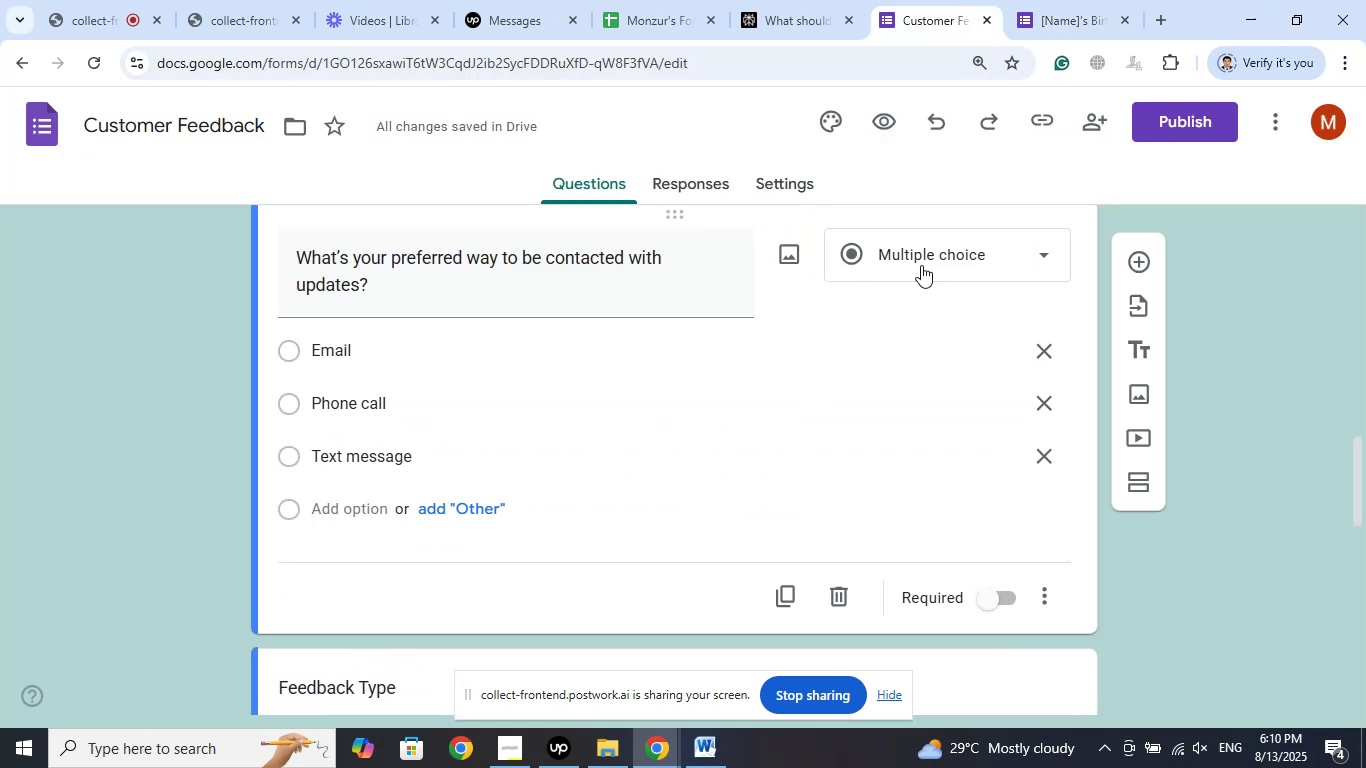 
left_click([931, 265])
 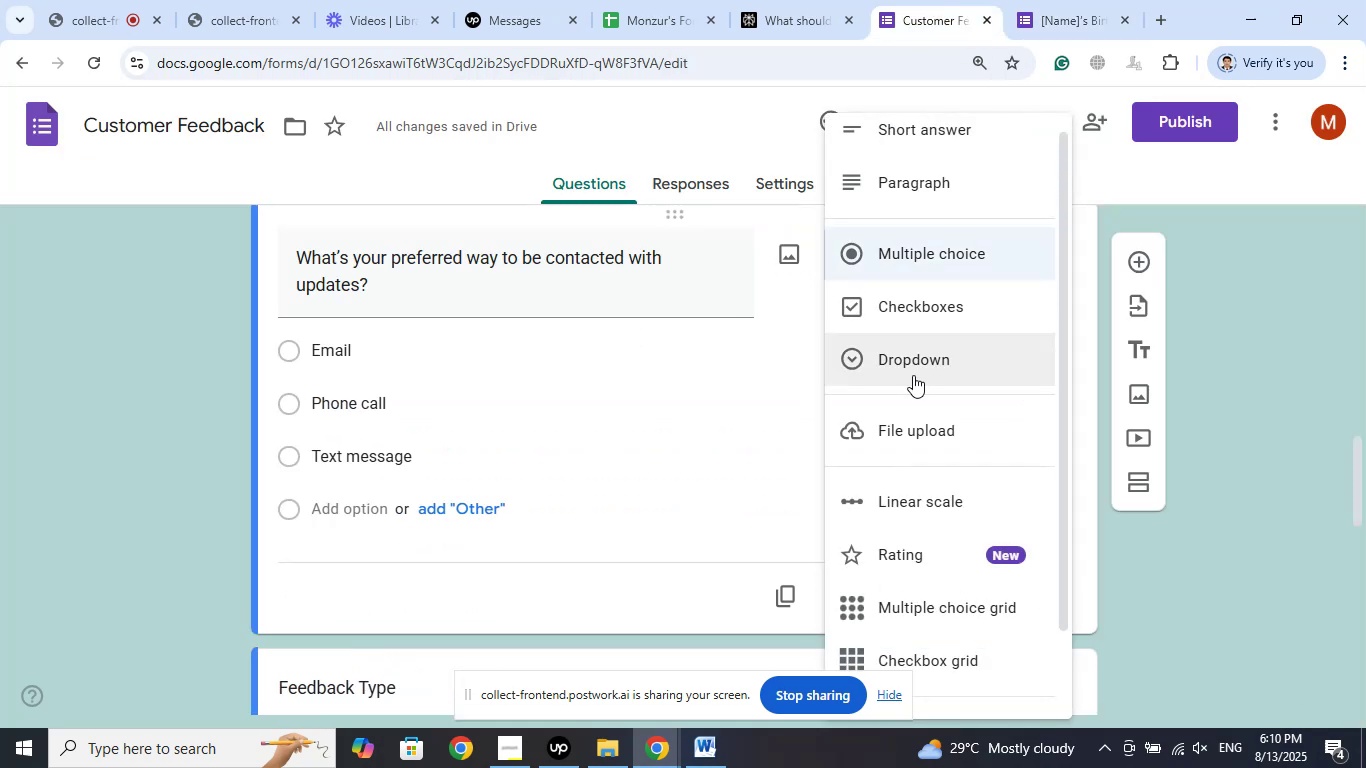 
left_click([930, 358])
 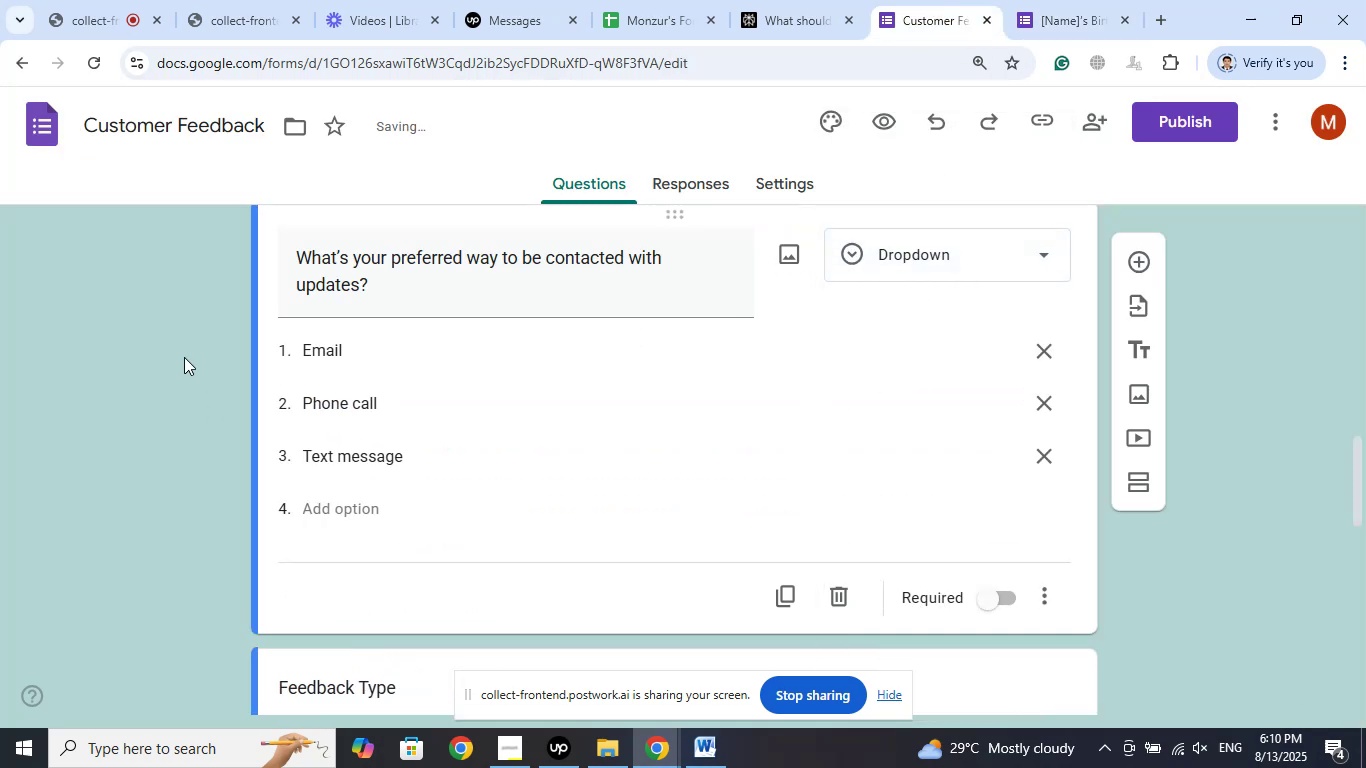 
left_click([184, 358])
 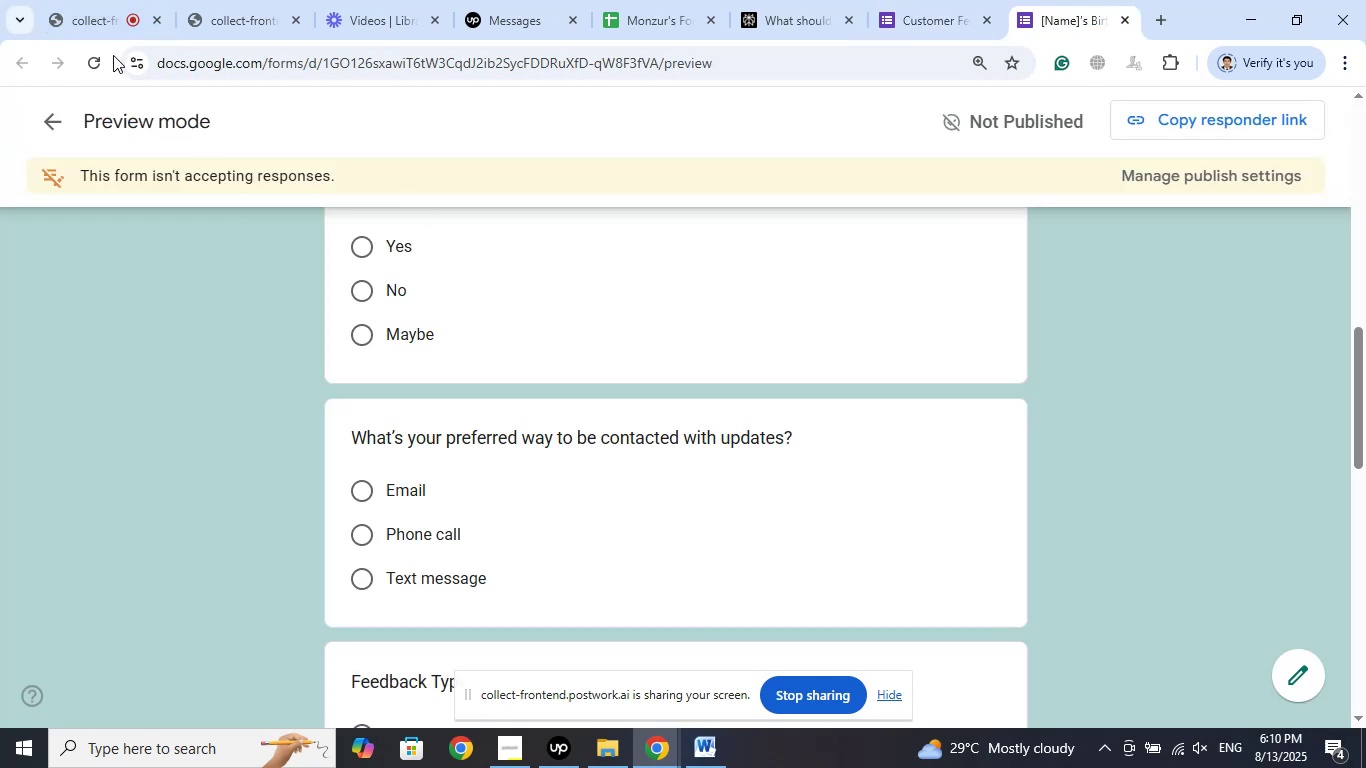 
left_click([103, 60])
 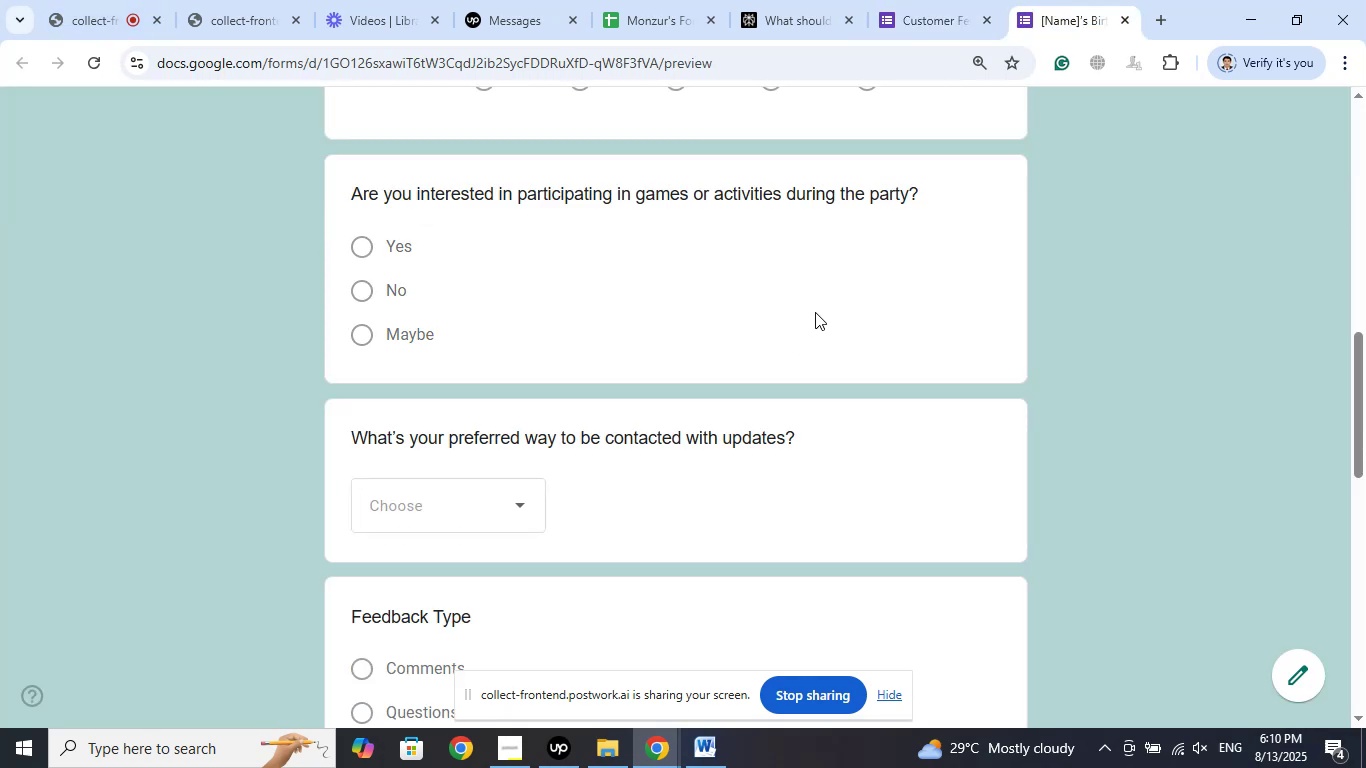 
scroll: coordinate [815, 309], scroll_direction: up, amount: 9.0
 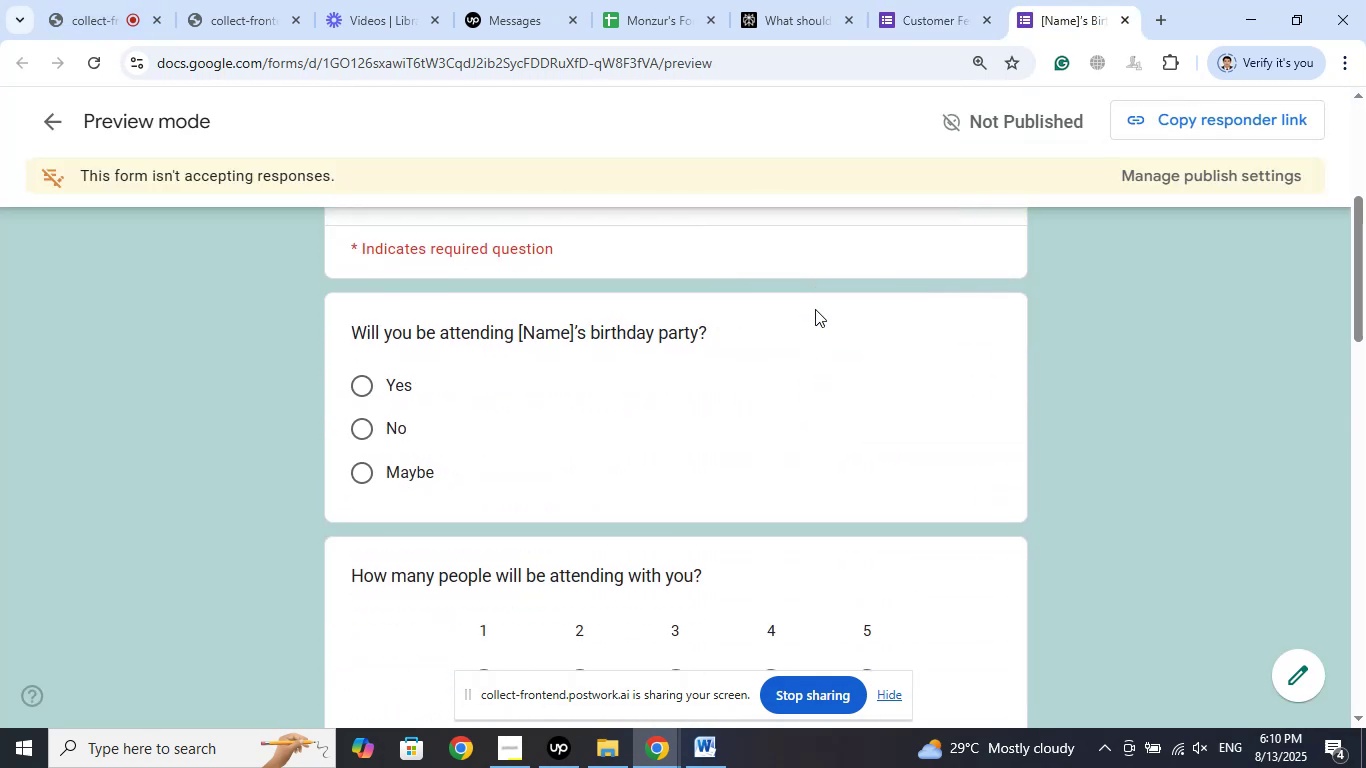 
scroll: coordinate [796, 367], scroll_direction: down, amount: 6.0
 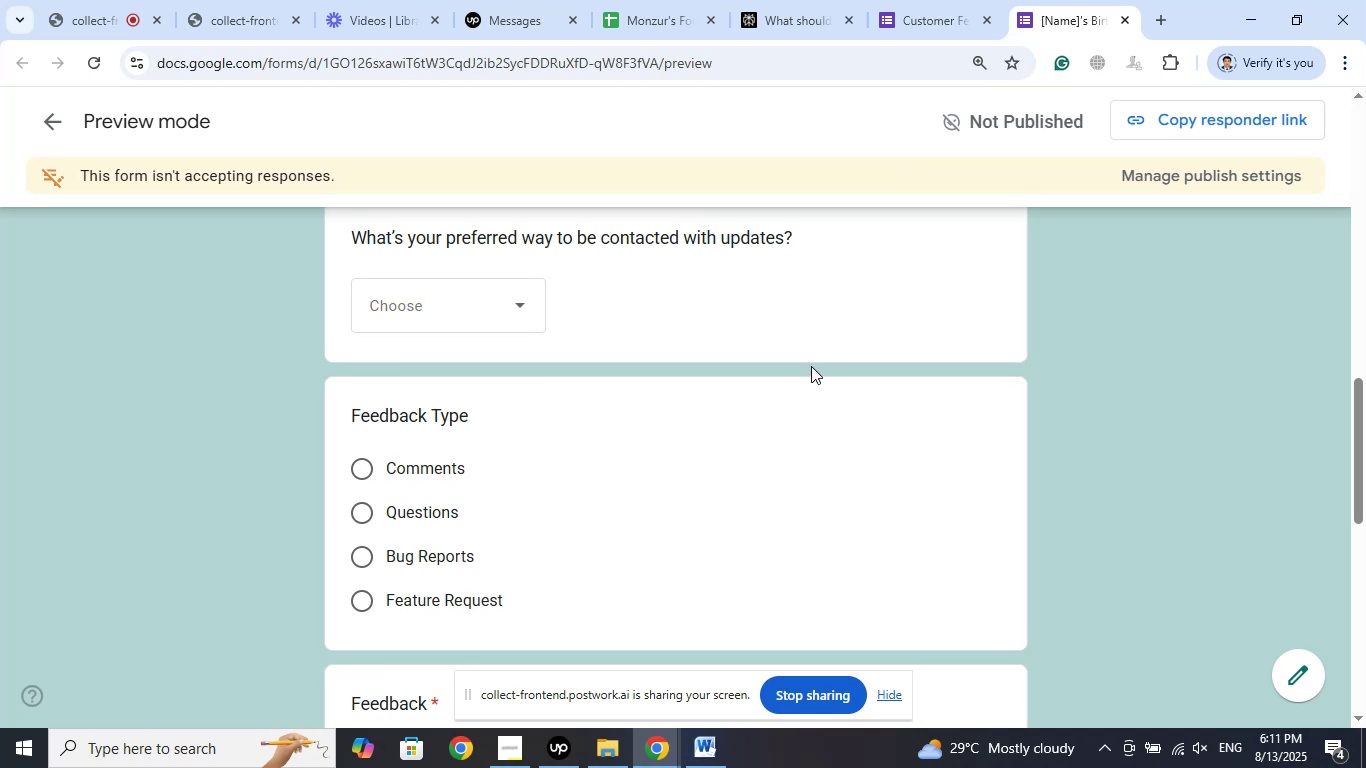 
left_click([946, 0])
 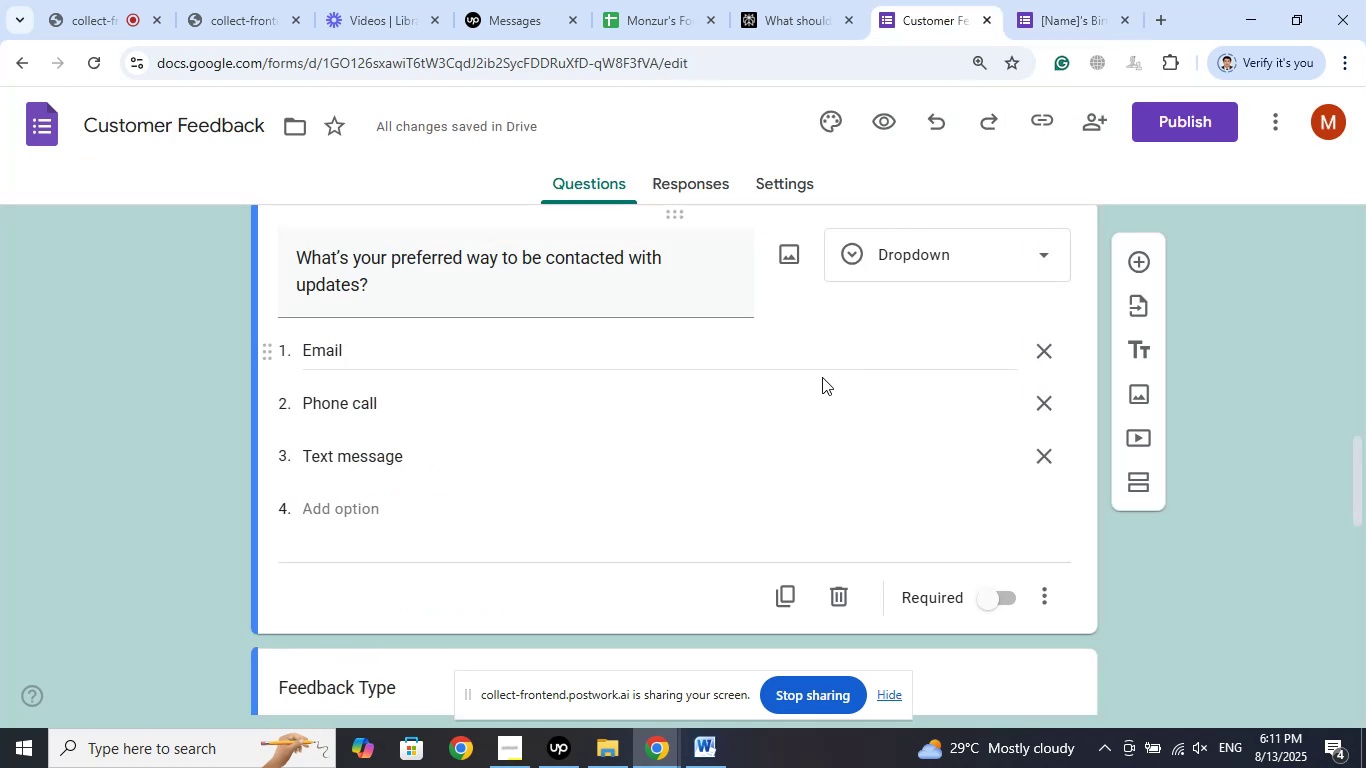 
scroll: coordinate [822, 377], scroll_direction: down, amount: 3.0
 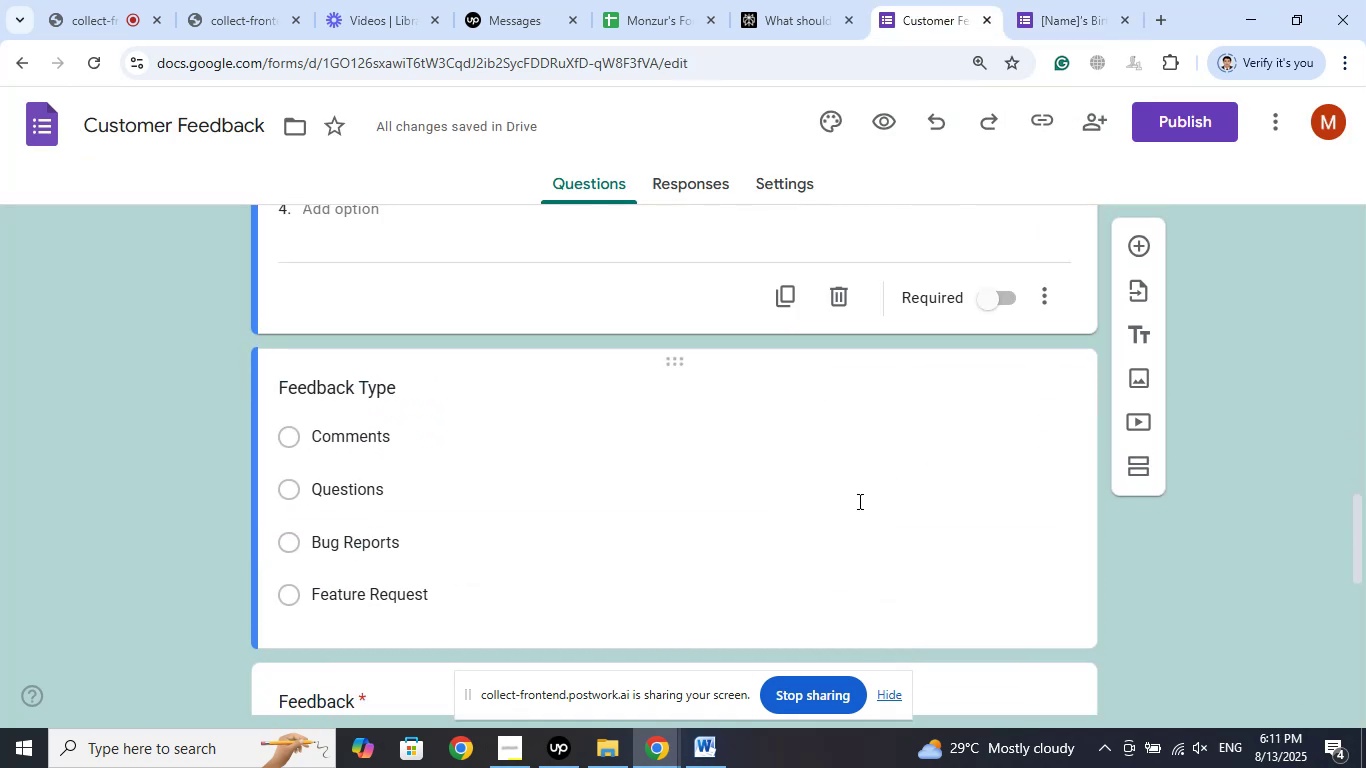 
left_click([672, 498])
 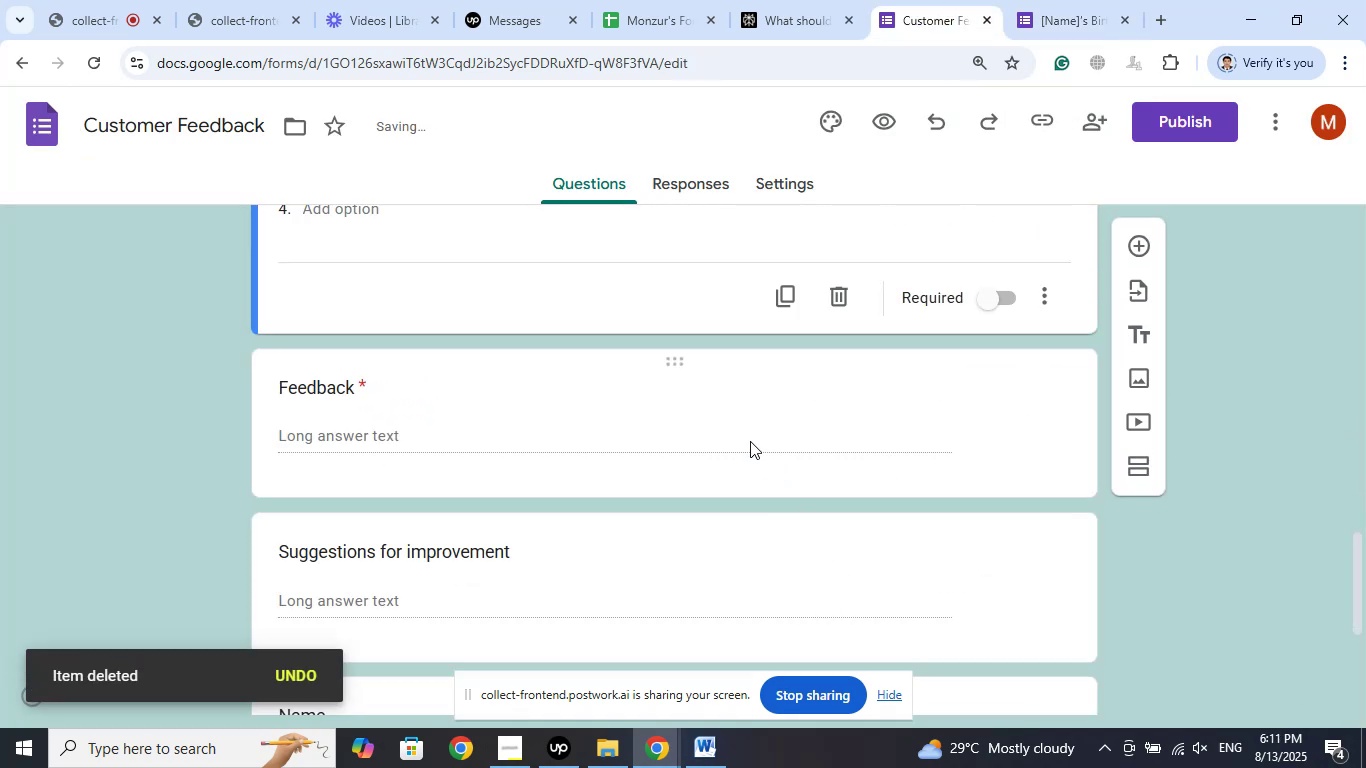 
left_click([686, 410])
 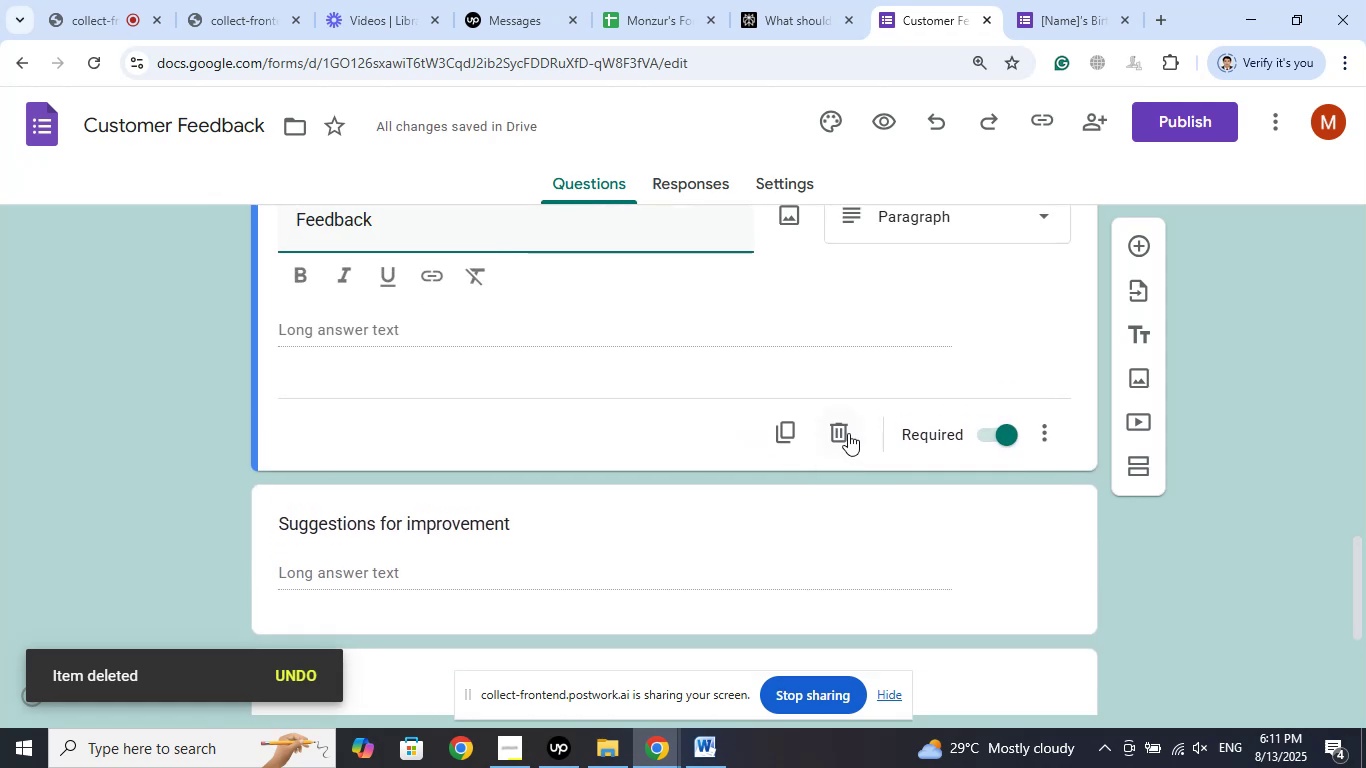 
left_click([839, 430])
 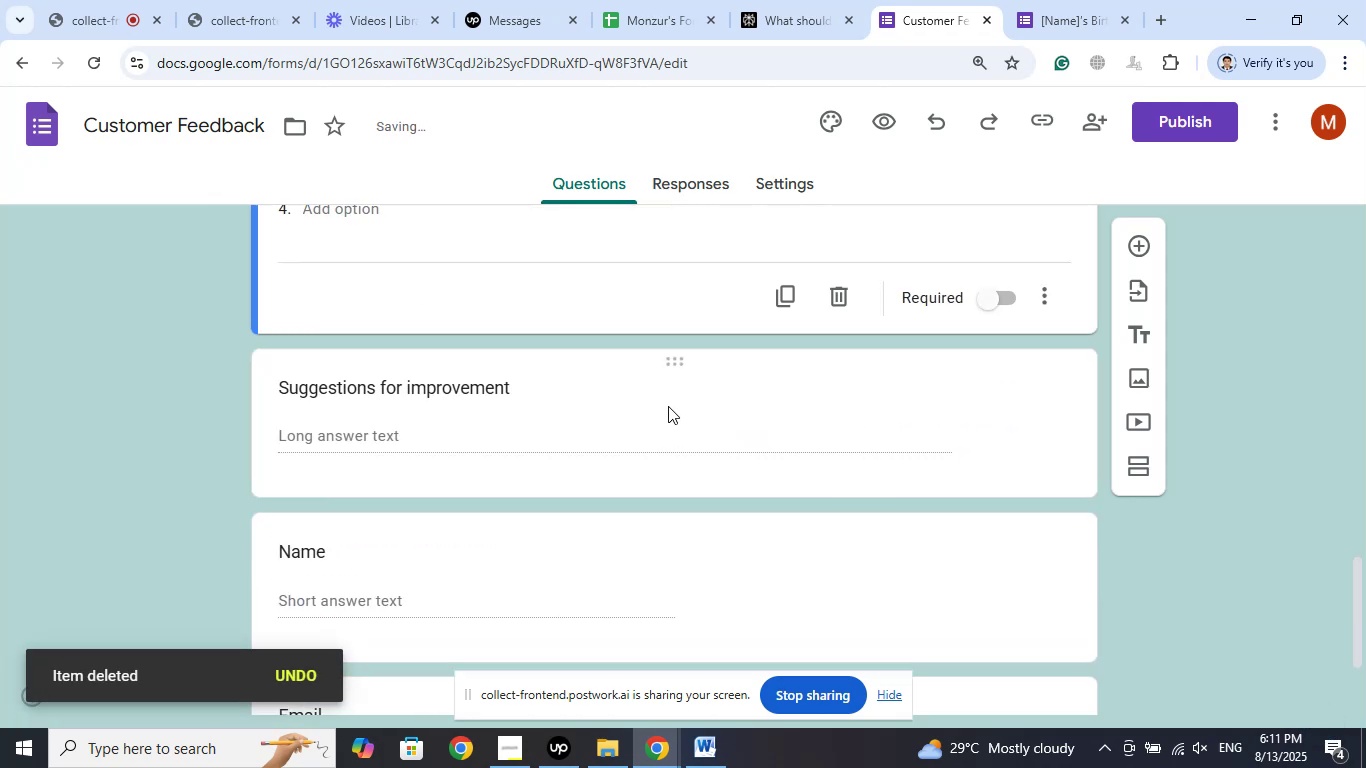 
left_click([680, 403])
 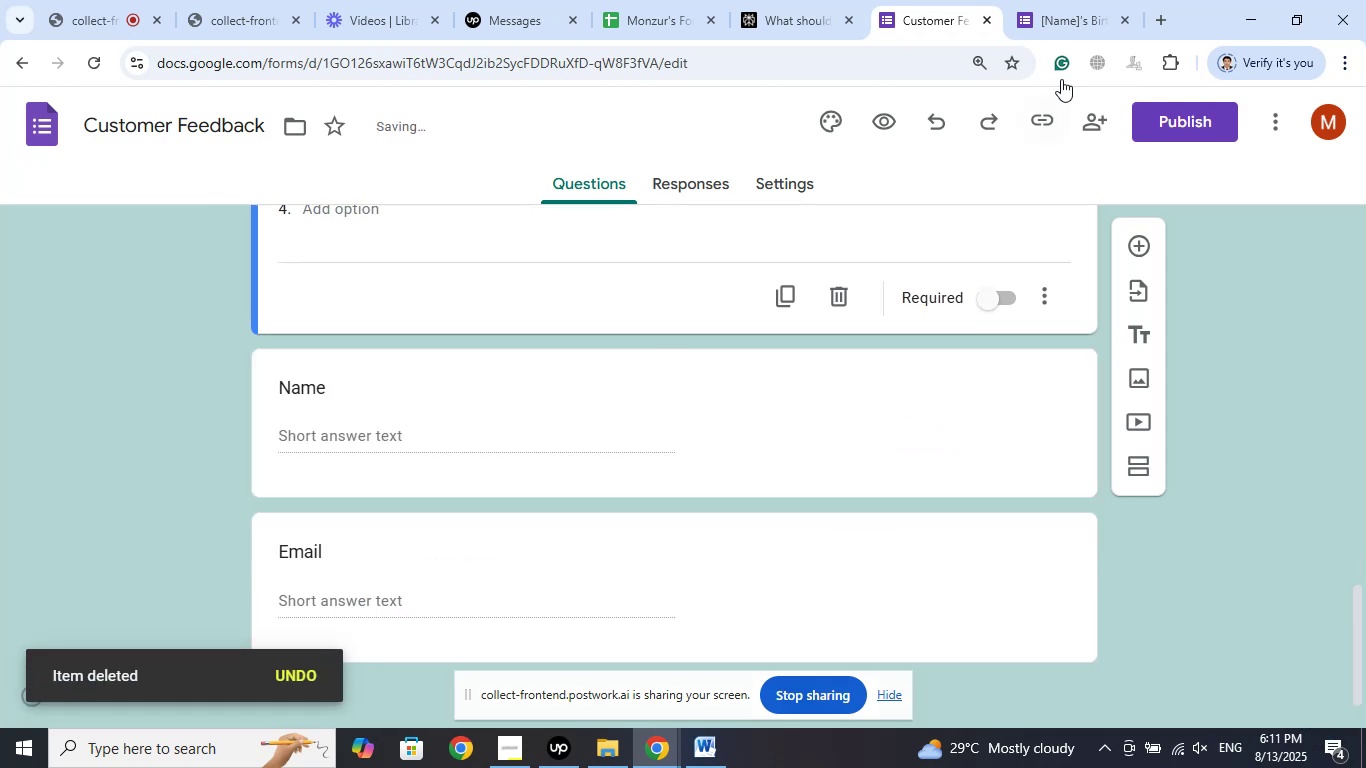 
left_click([1049, 17])
 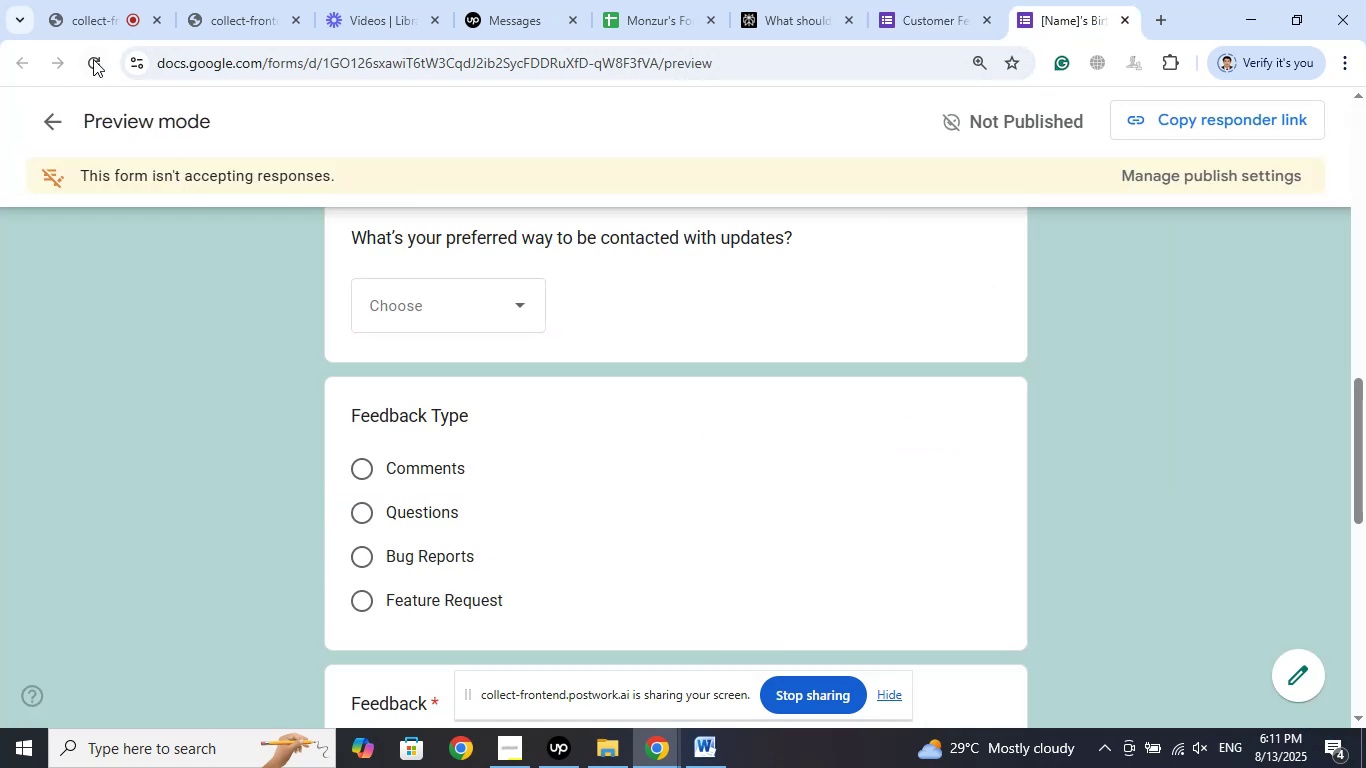 
left_click([89, 60])
 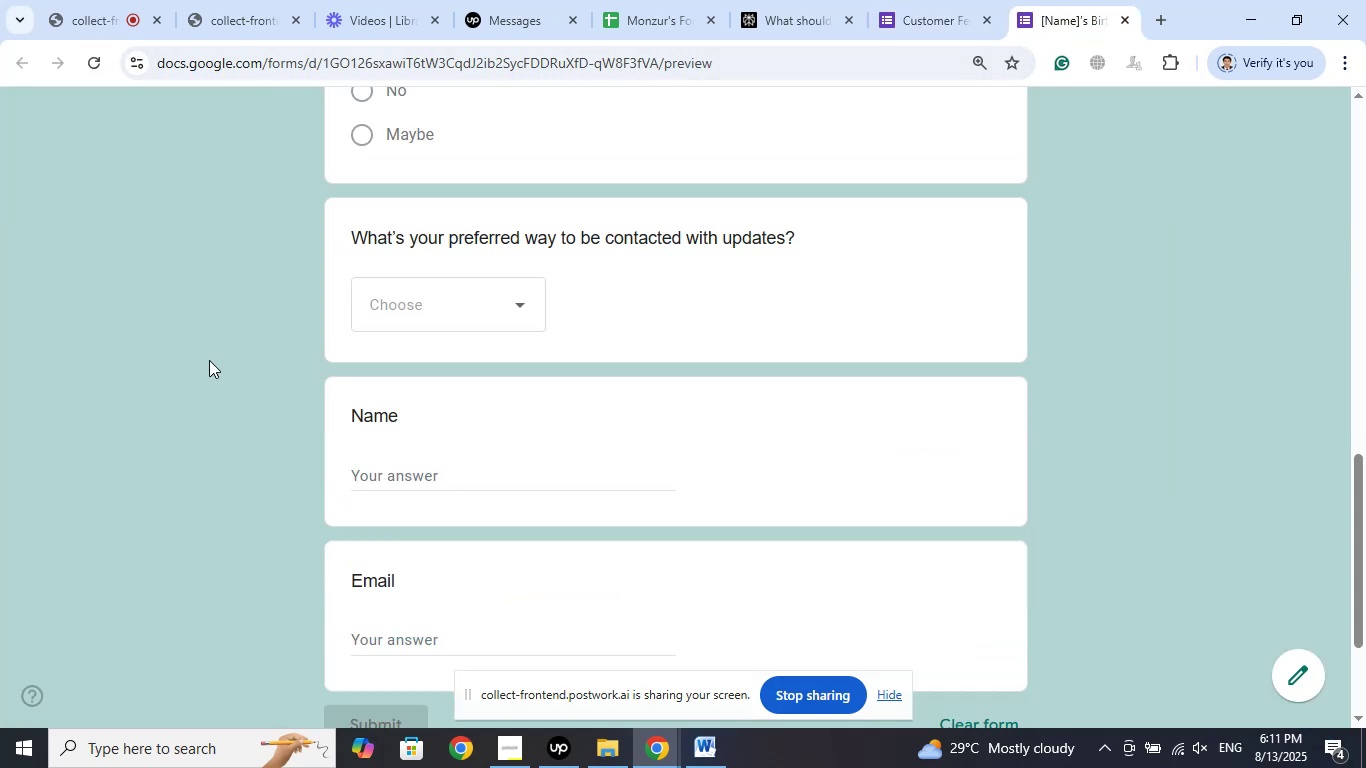 
scroll: coordinate [797, 423], scroll_direction: up, amount: 9.0
 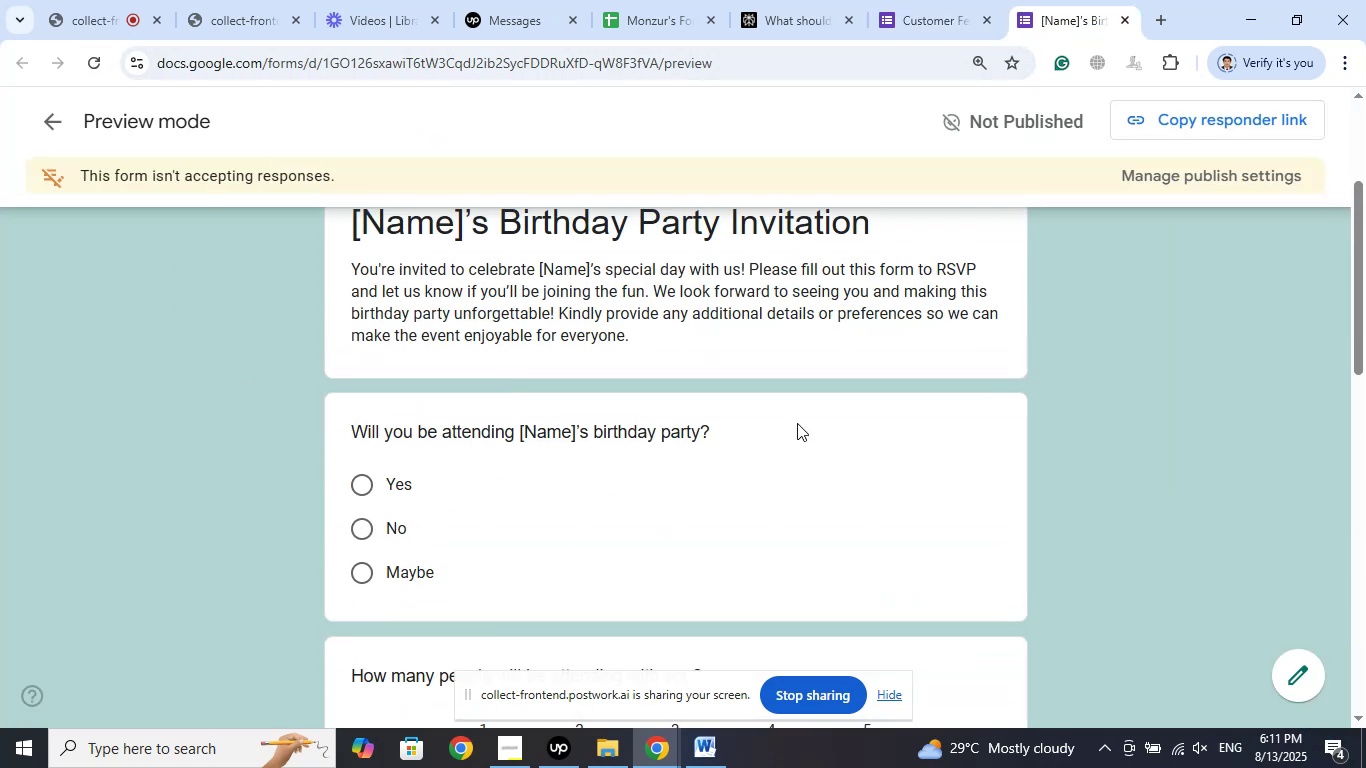 
scroll: coordinate [883, 473], scroll_direction: down, amount: 8.0
 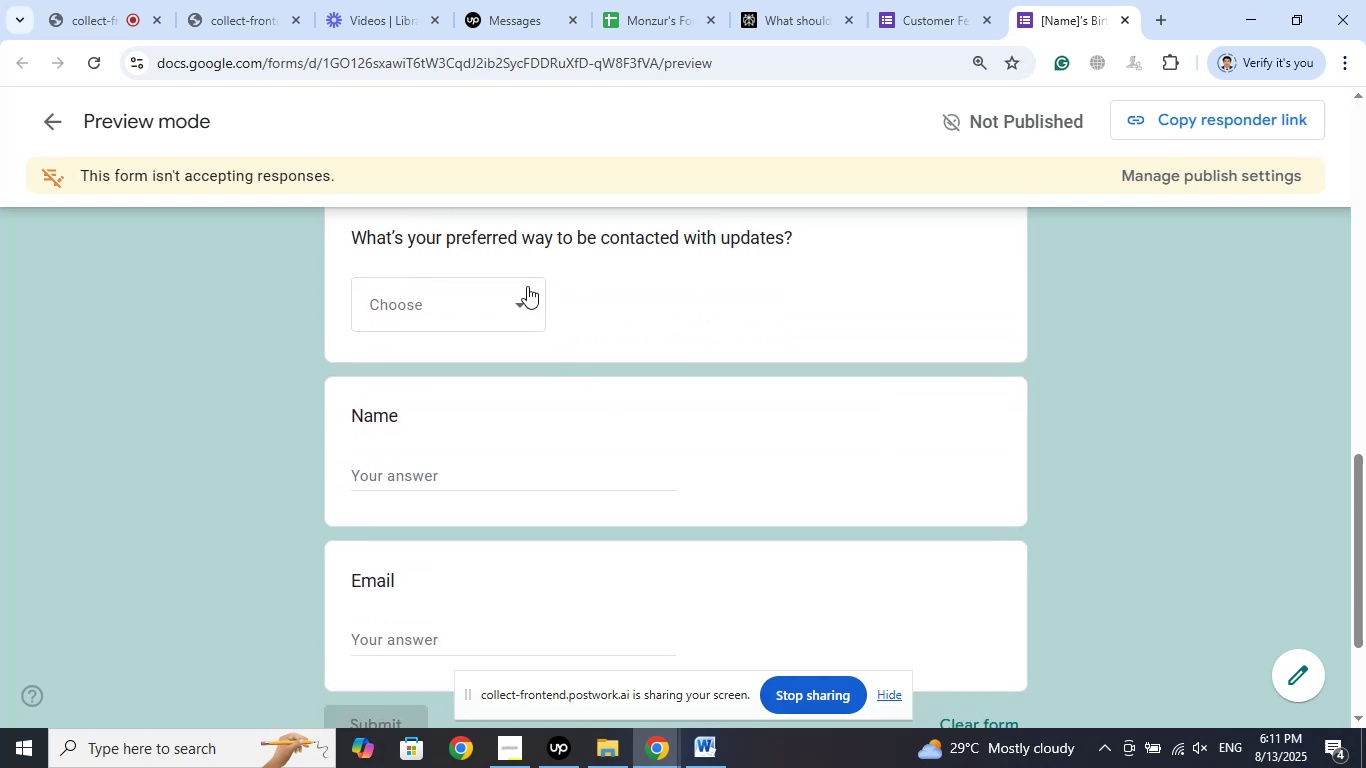 
left_click([518, 288])
 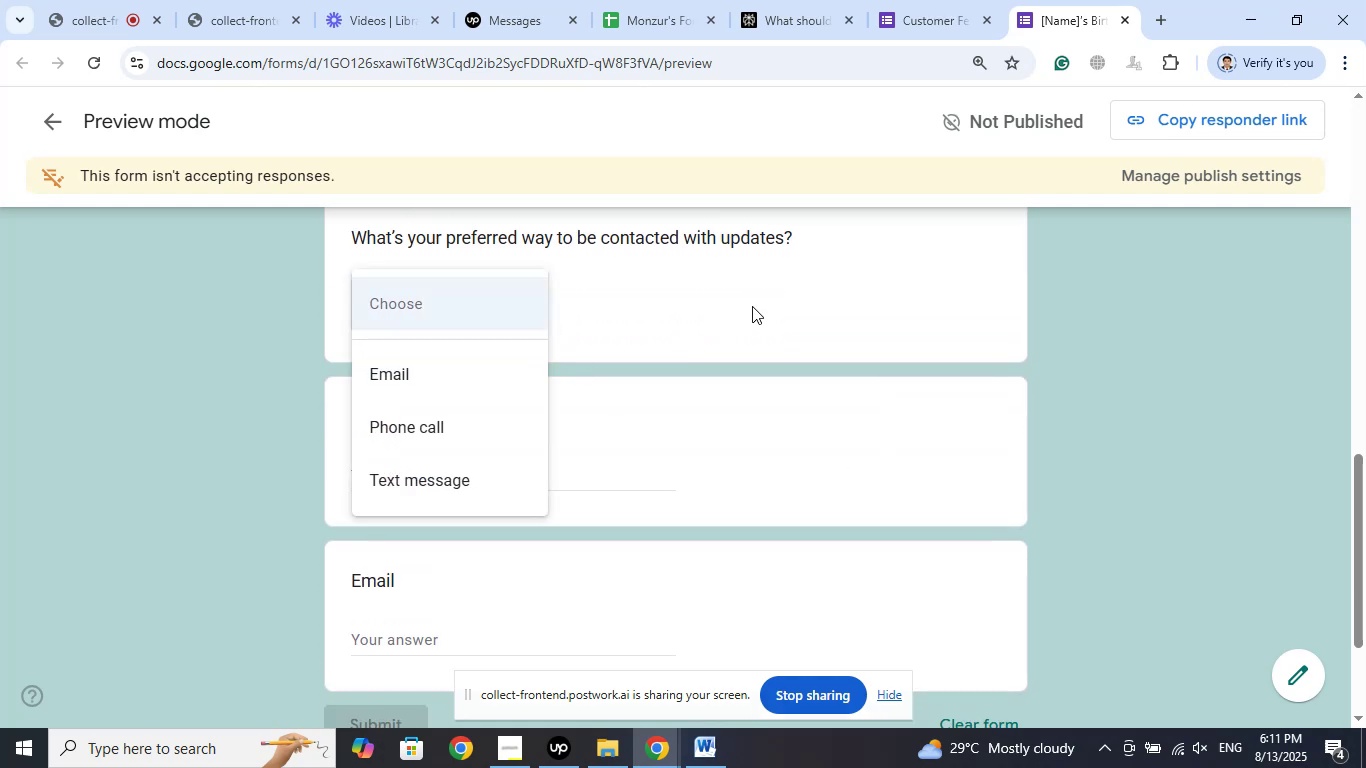 
left_click([752, 306])
 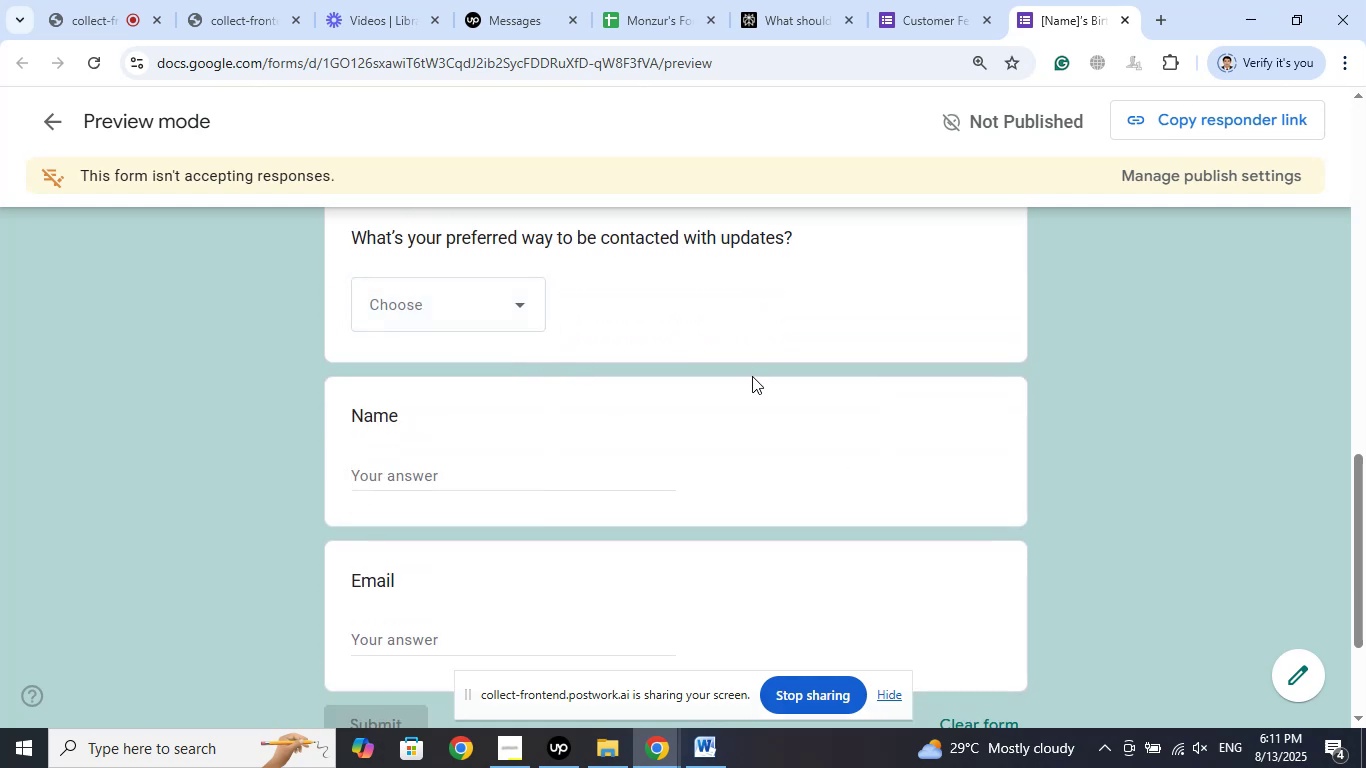 
scroll: coordinate [752, 376], scroll_direction: down, amount: 1.0
 